 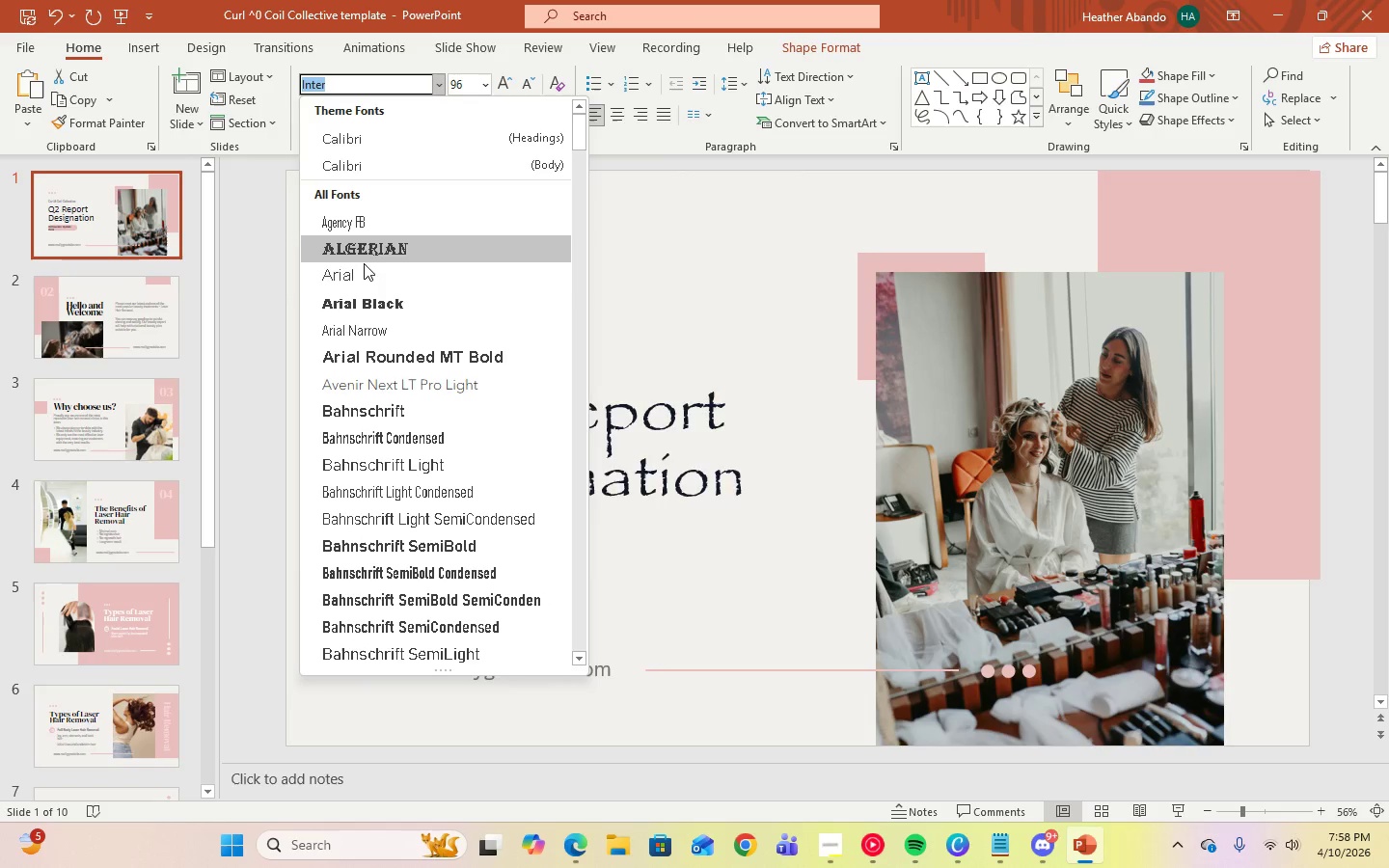 
left_click([364, 269])
 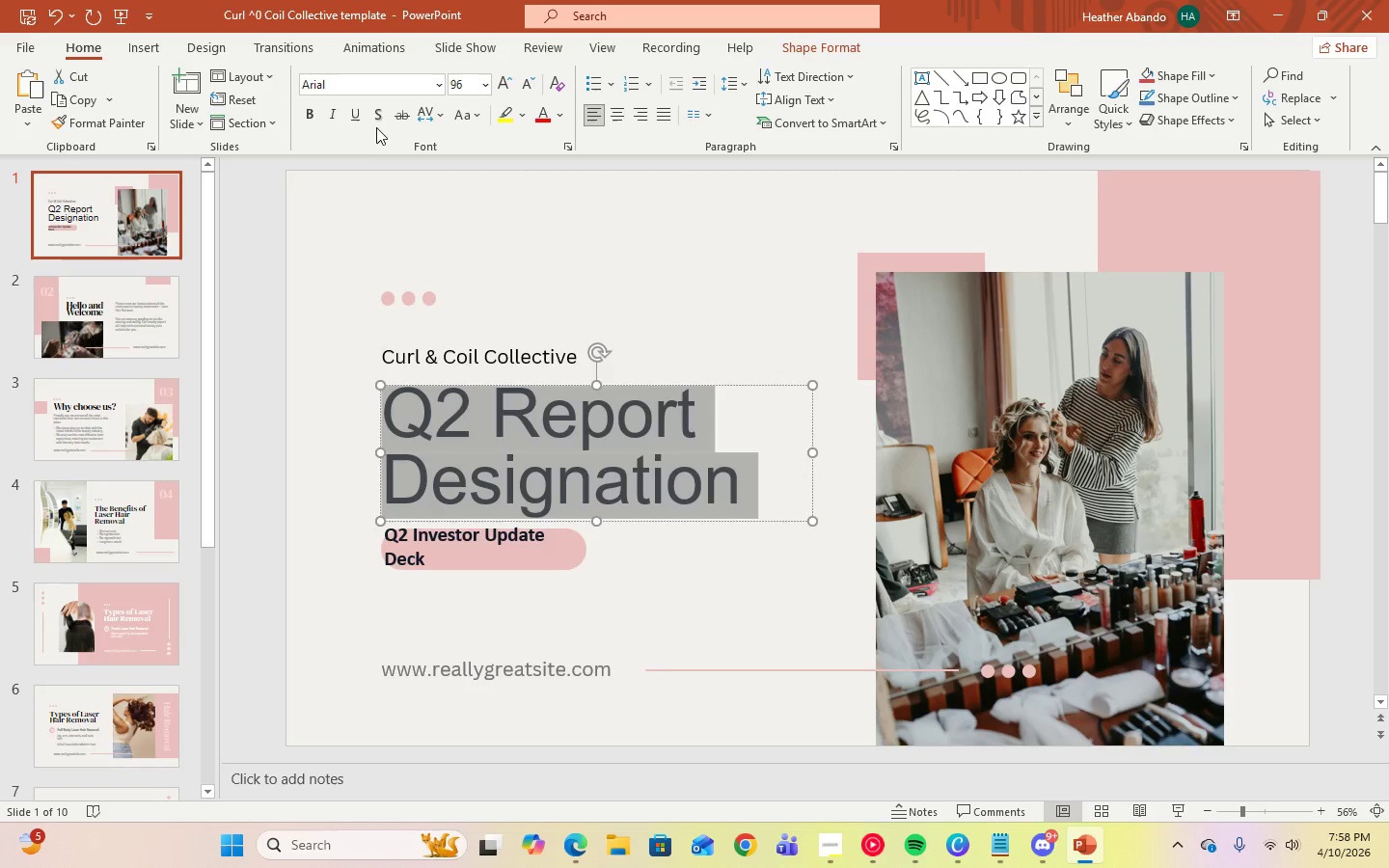 
left_click([307, 122])
 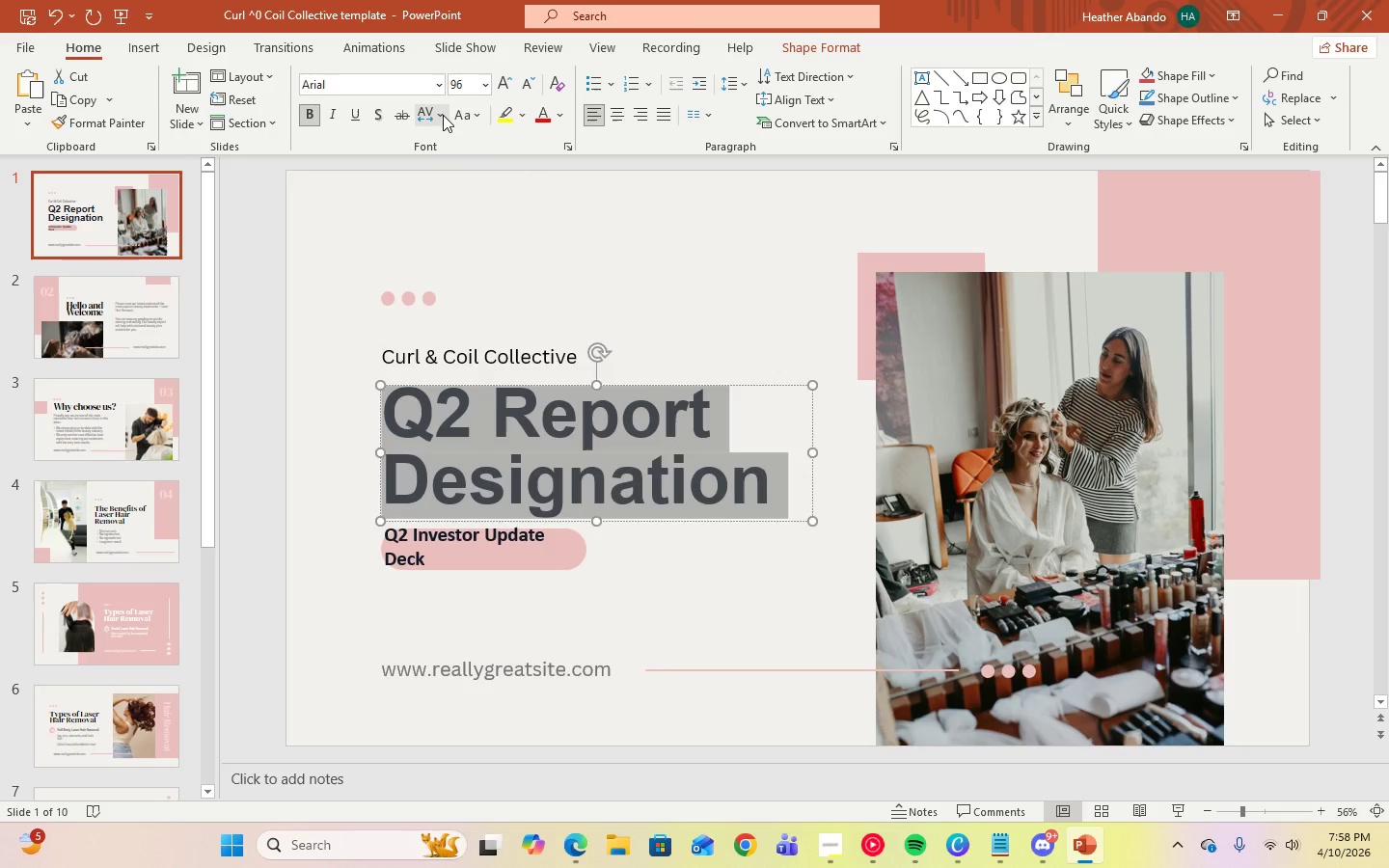 
left_click([474, 118])
 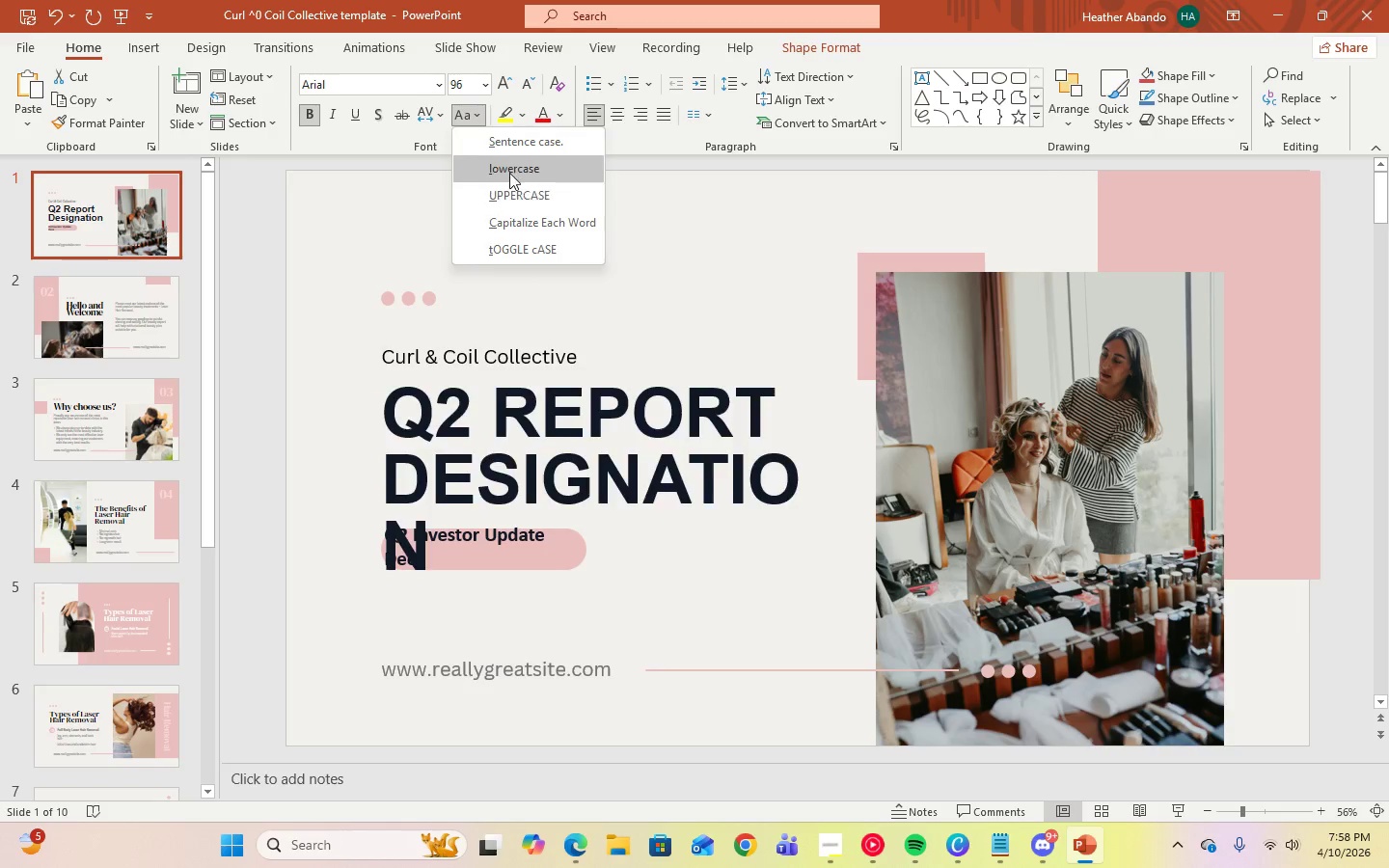 
left_click([510, 218])
 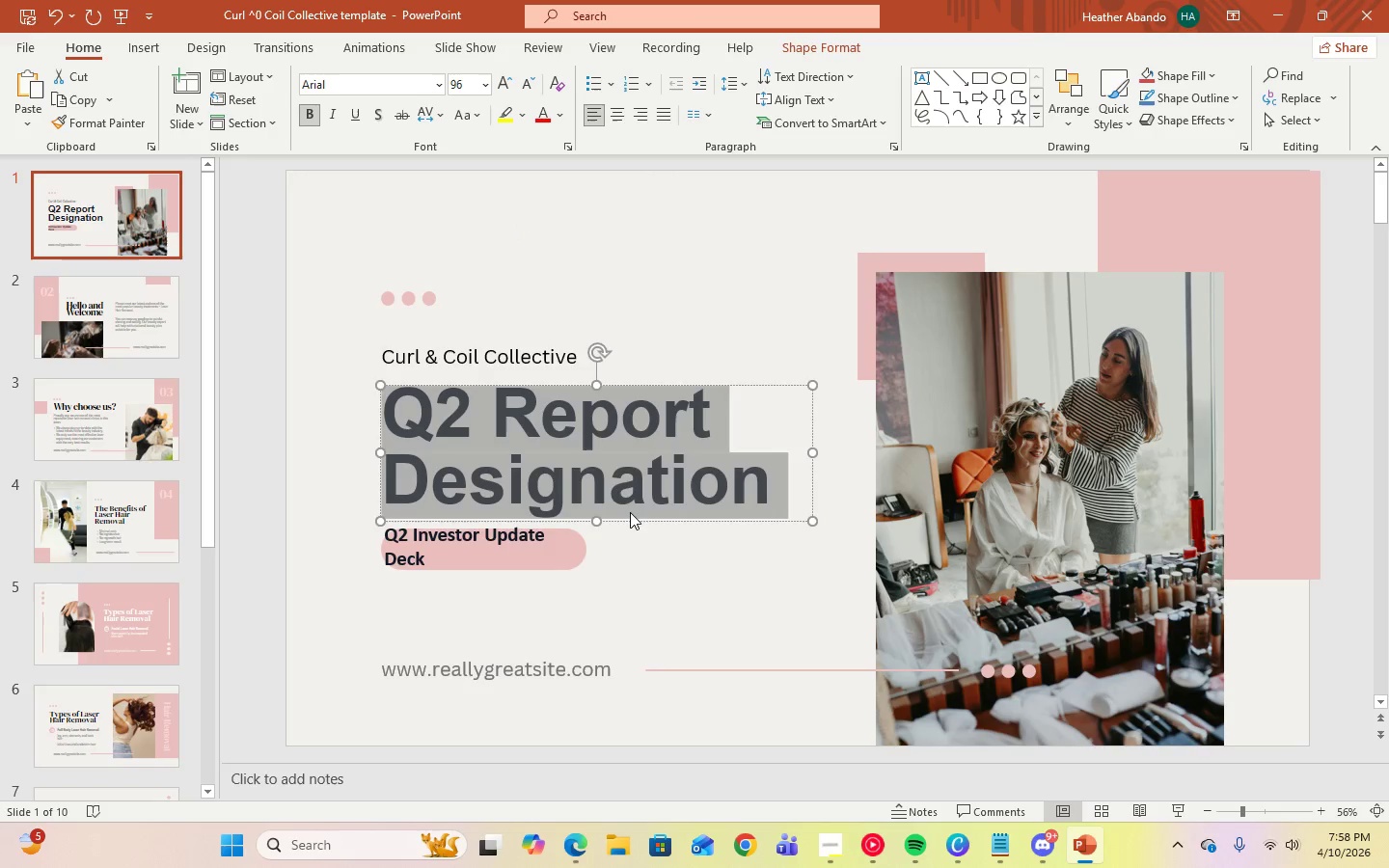 
left_click([636, 503])
 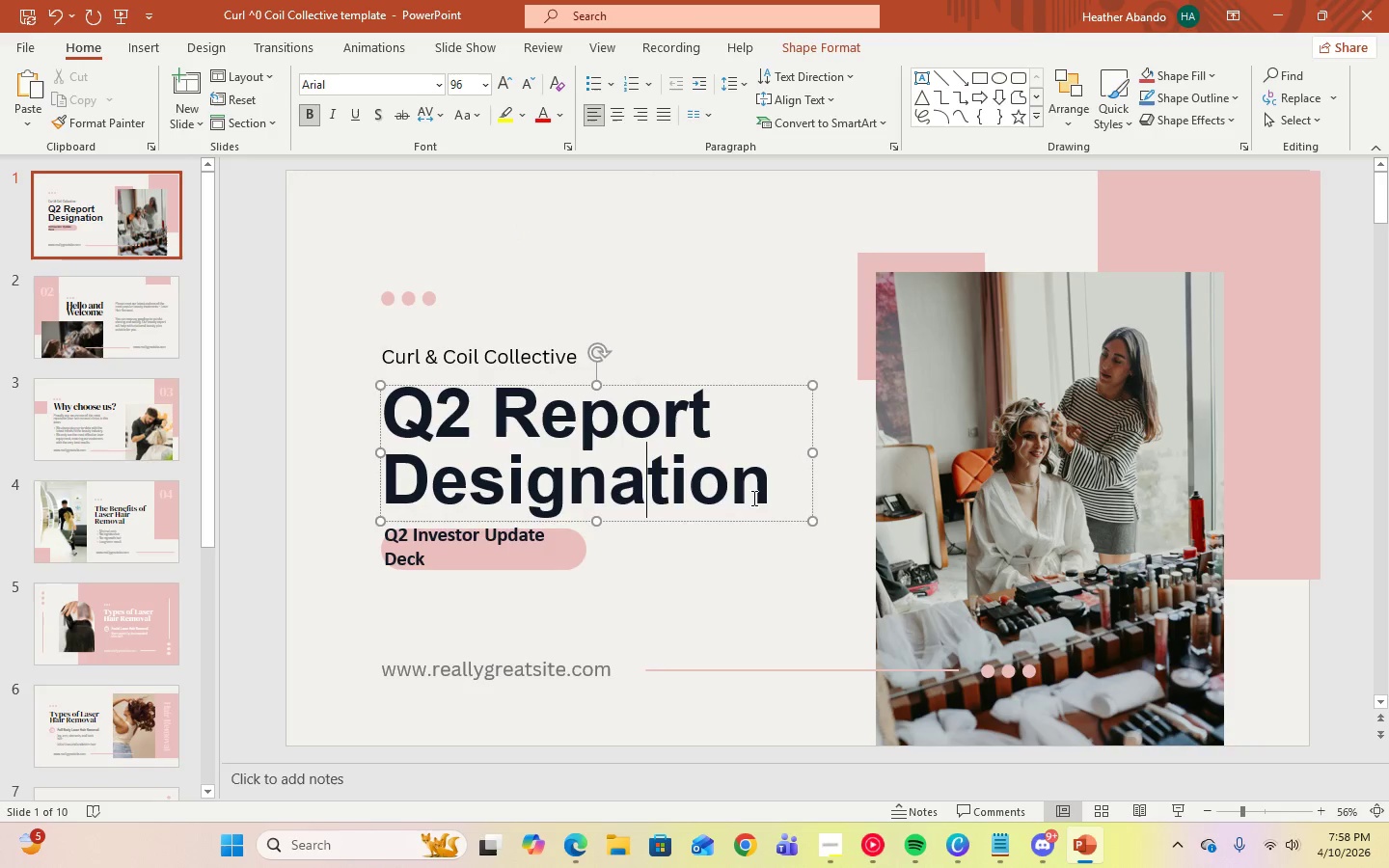 
left_click([770, 489])
 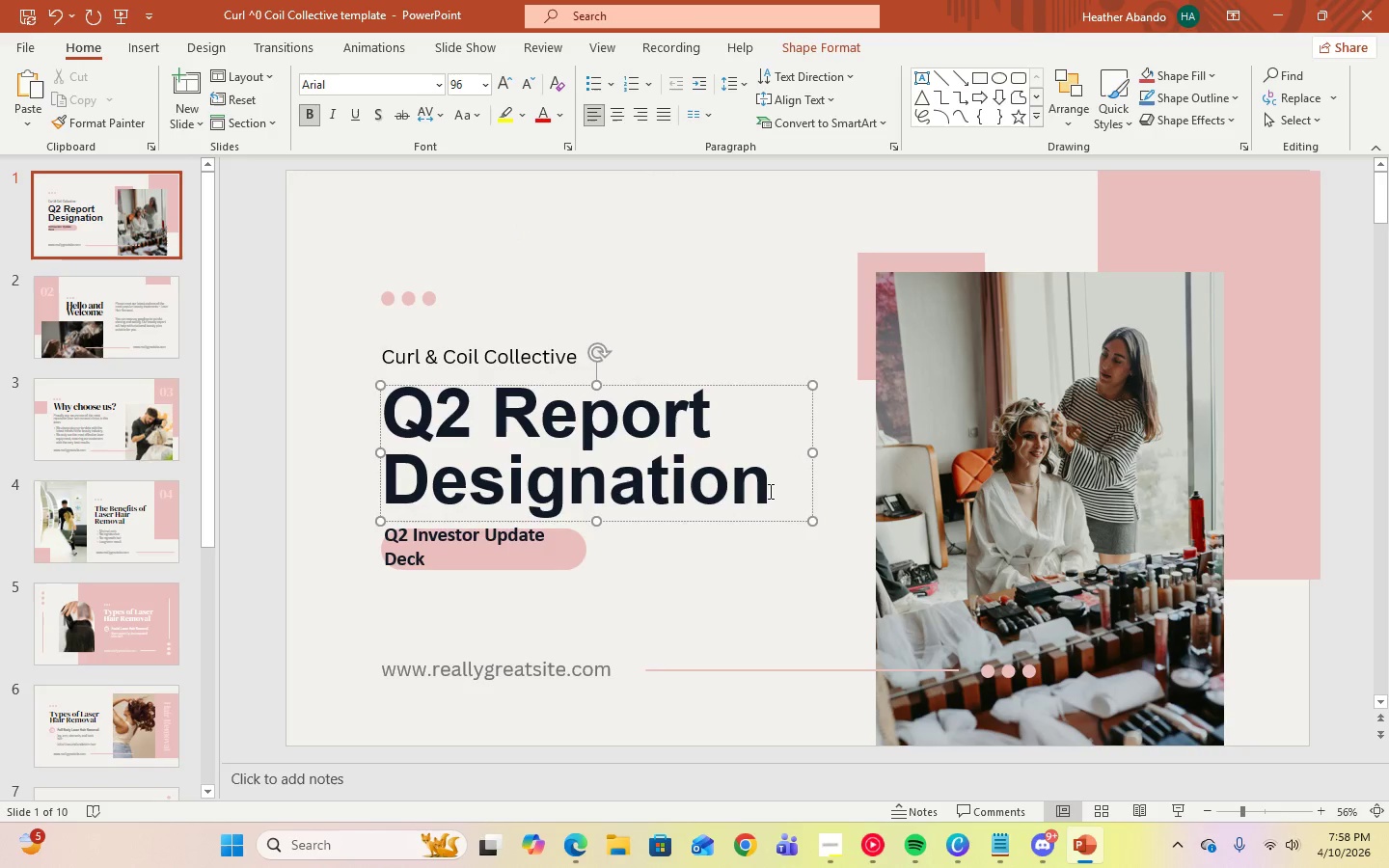 
left_click_drag(start_coordinate=[765, 488], to_coordinate=[318, 406])
 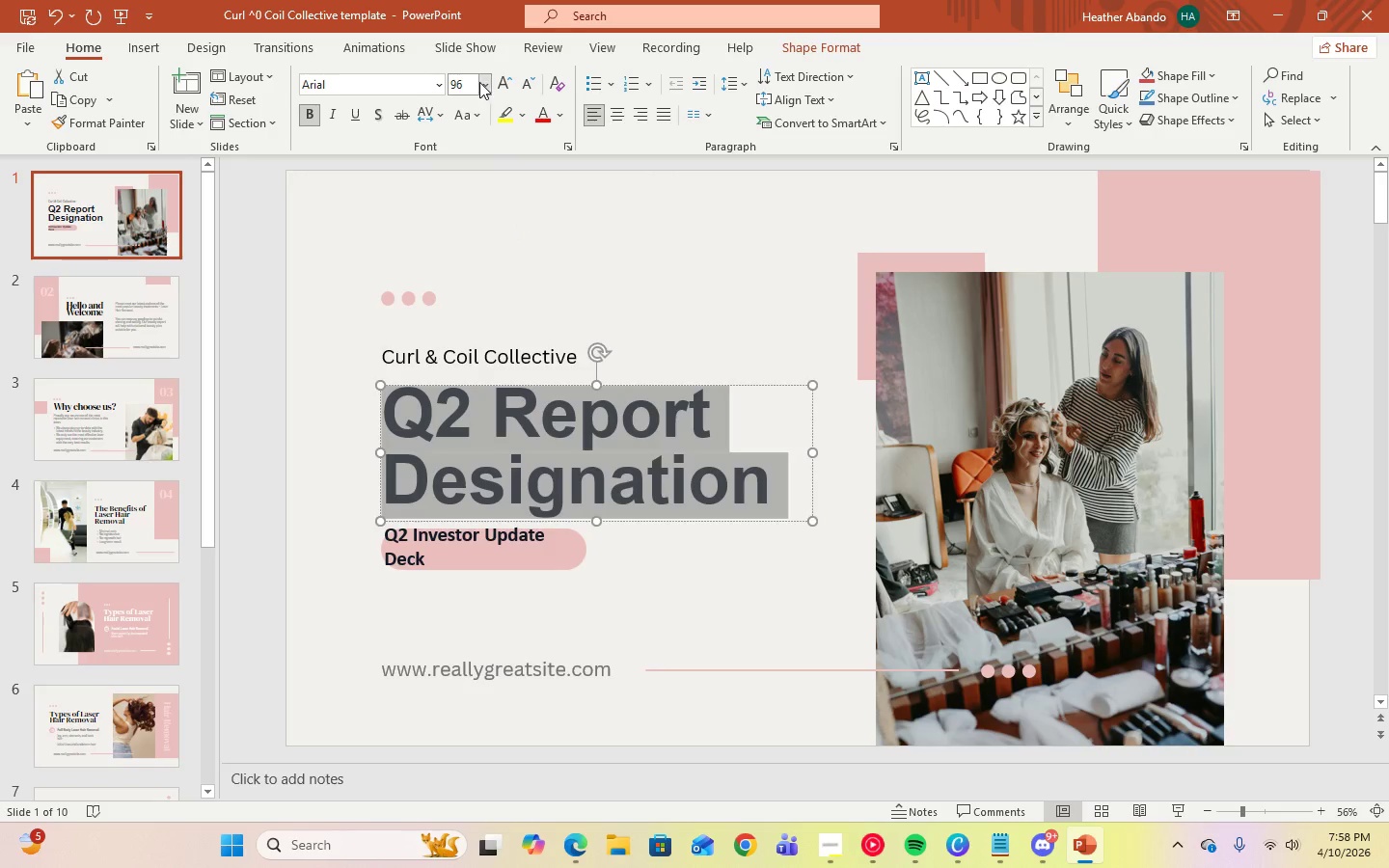 
left_click([482, 82])
 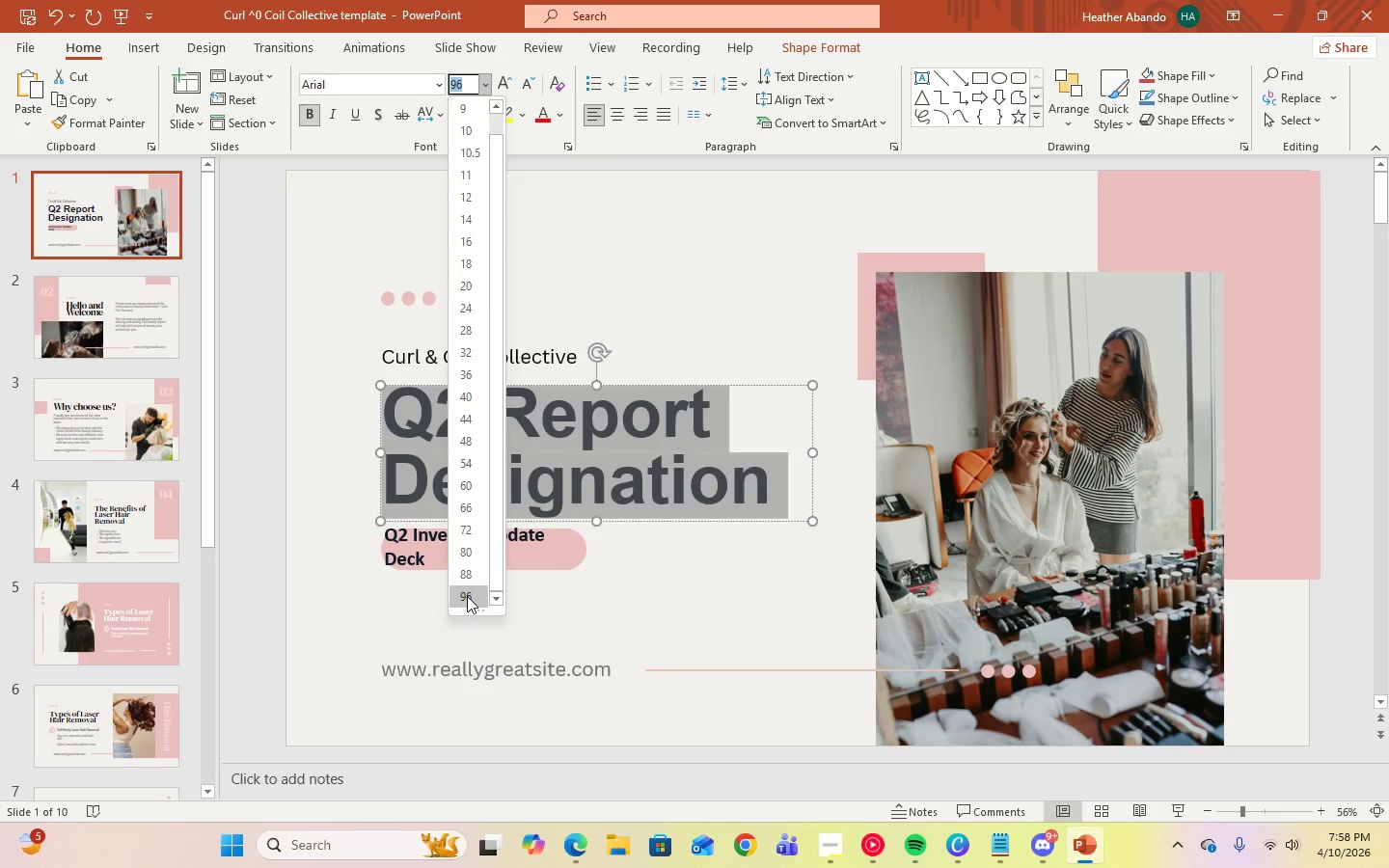 
left_click([664, 588])
 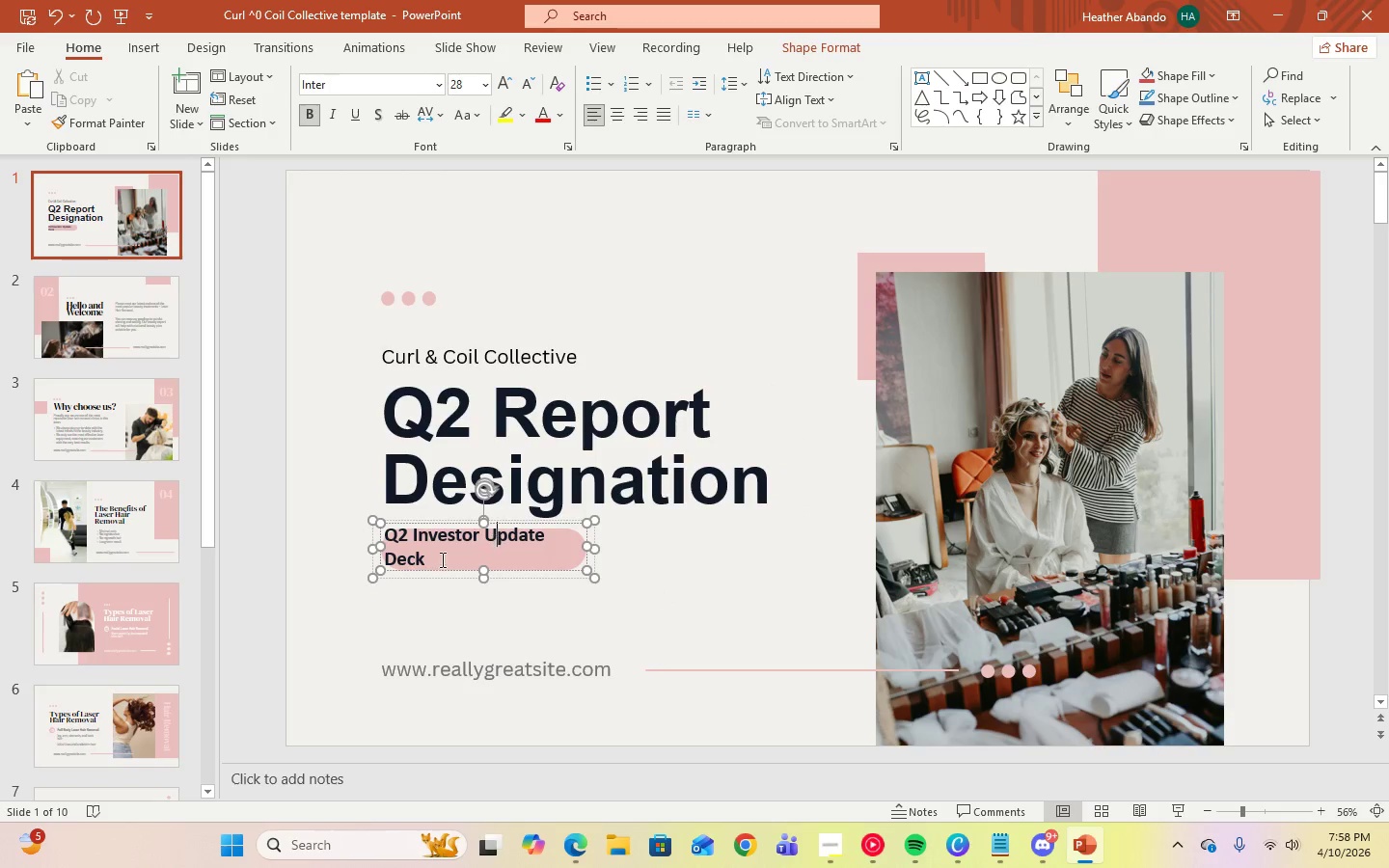 
double_click([426, 561])
 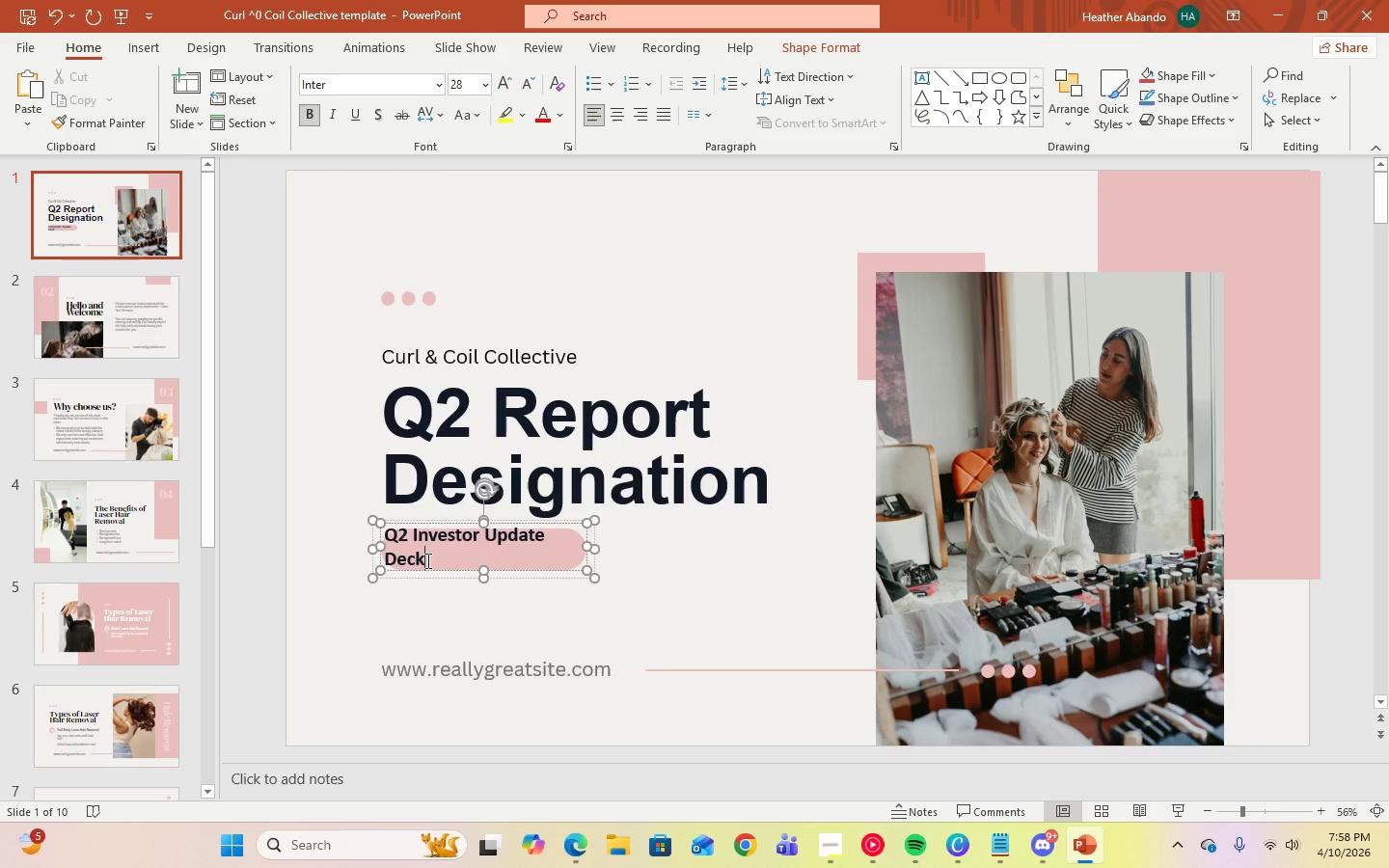 
left_click_drag(start_coordinate=[424, 559], to_coordinate=[382, 526])
 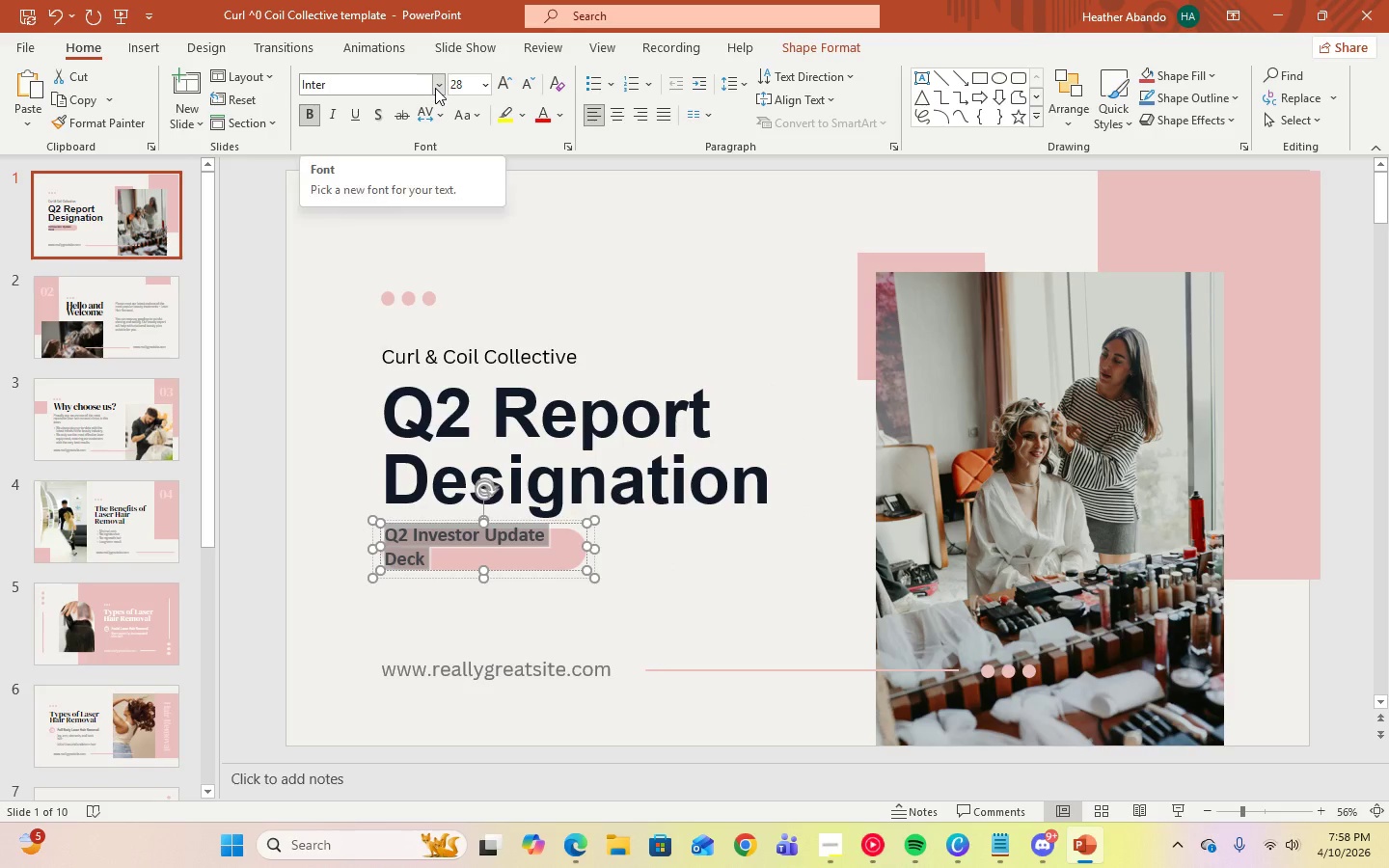 
left_click([435, 88])
 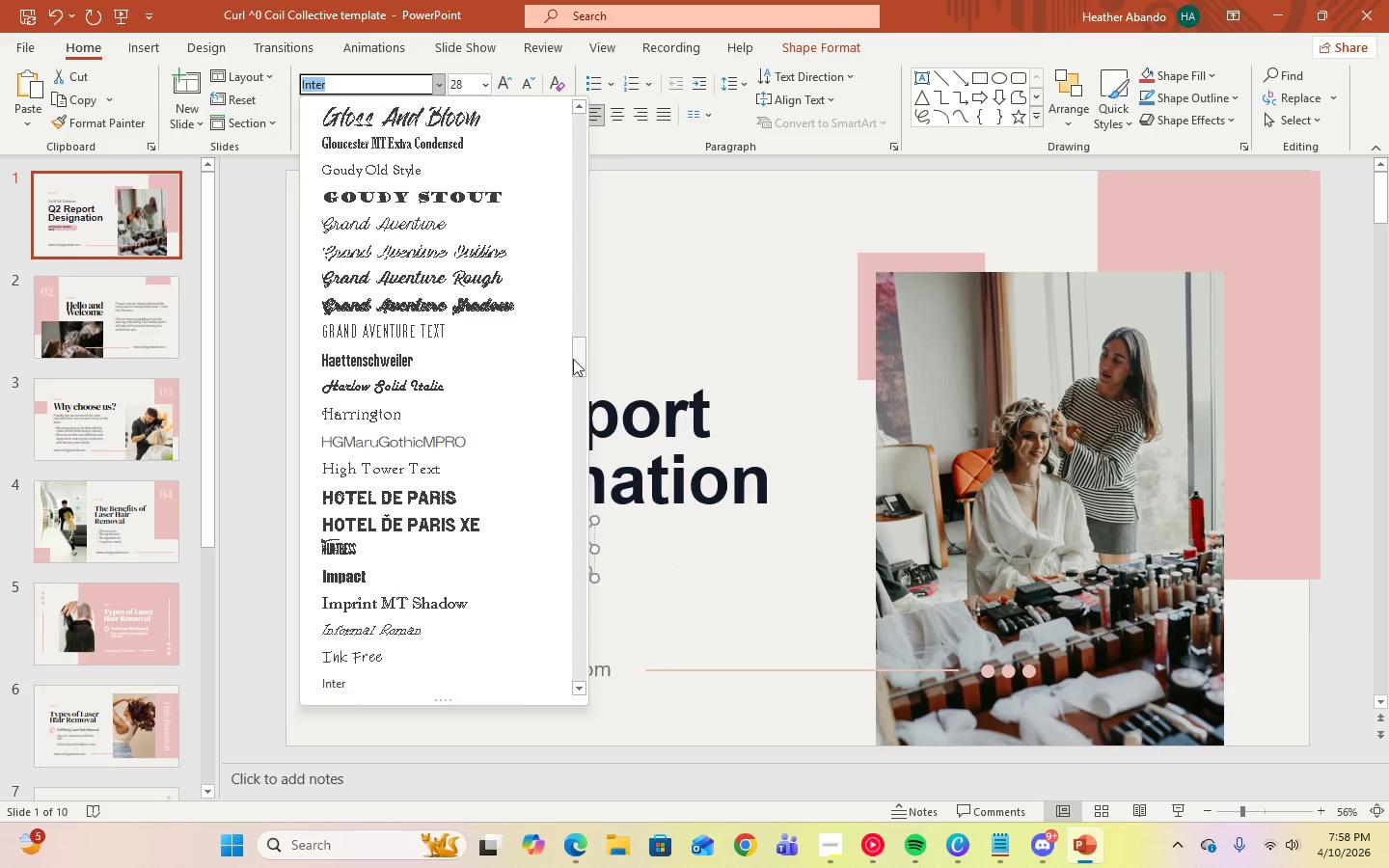 
left_click_drag(start_coordinate=[573, 351], to_coordinate=[597, 86])
 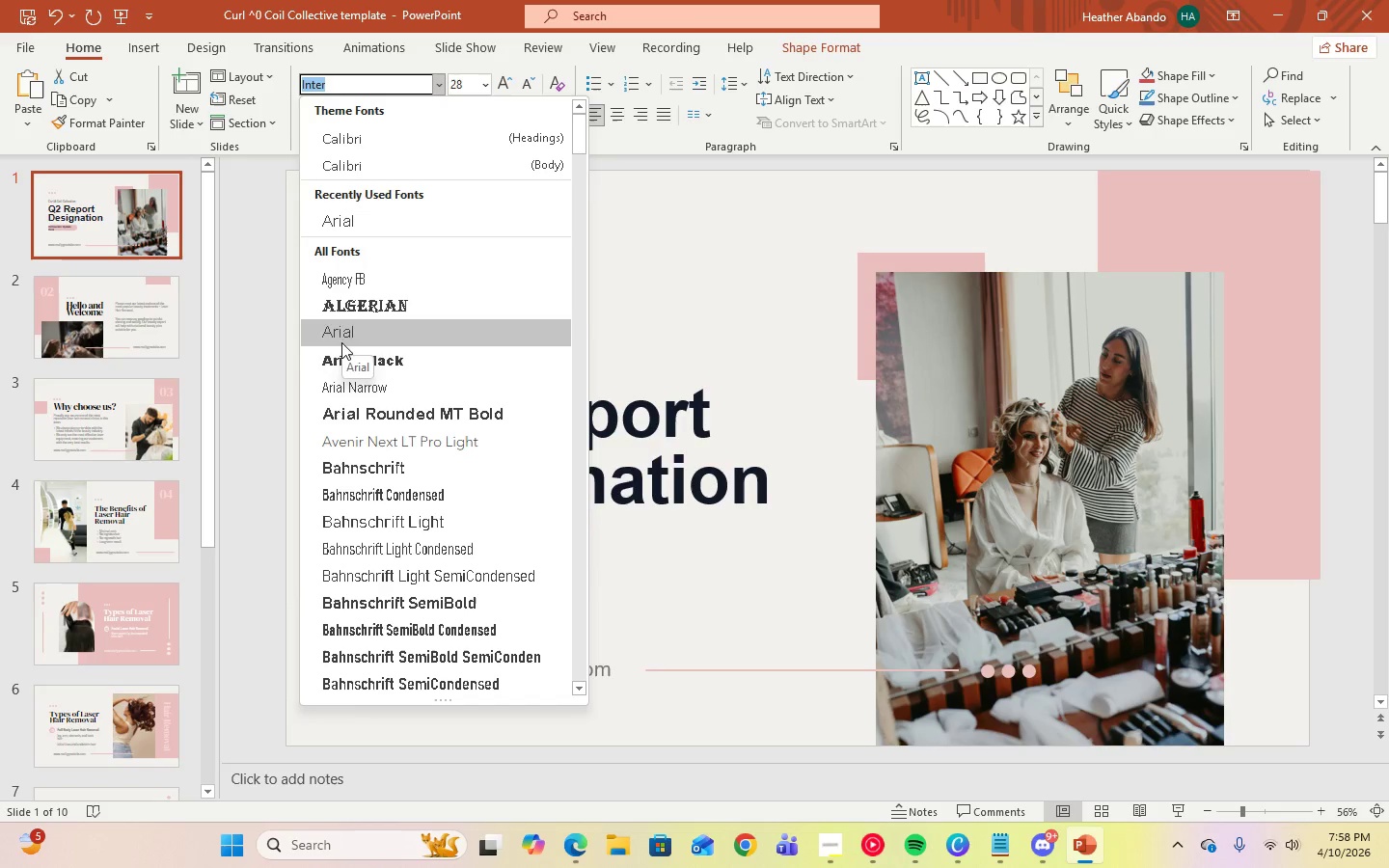 
wait(5.26)
 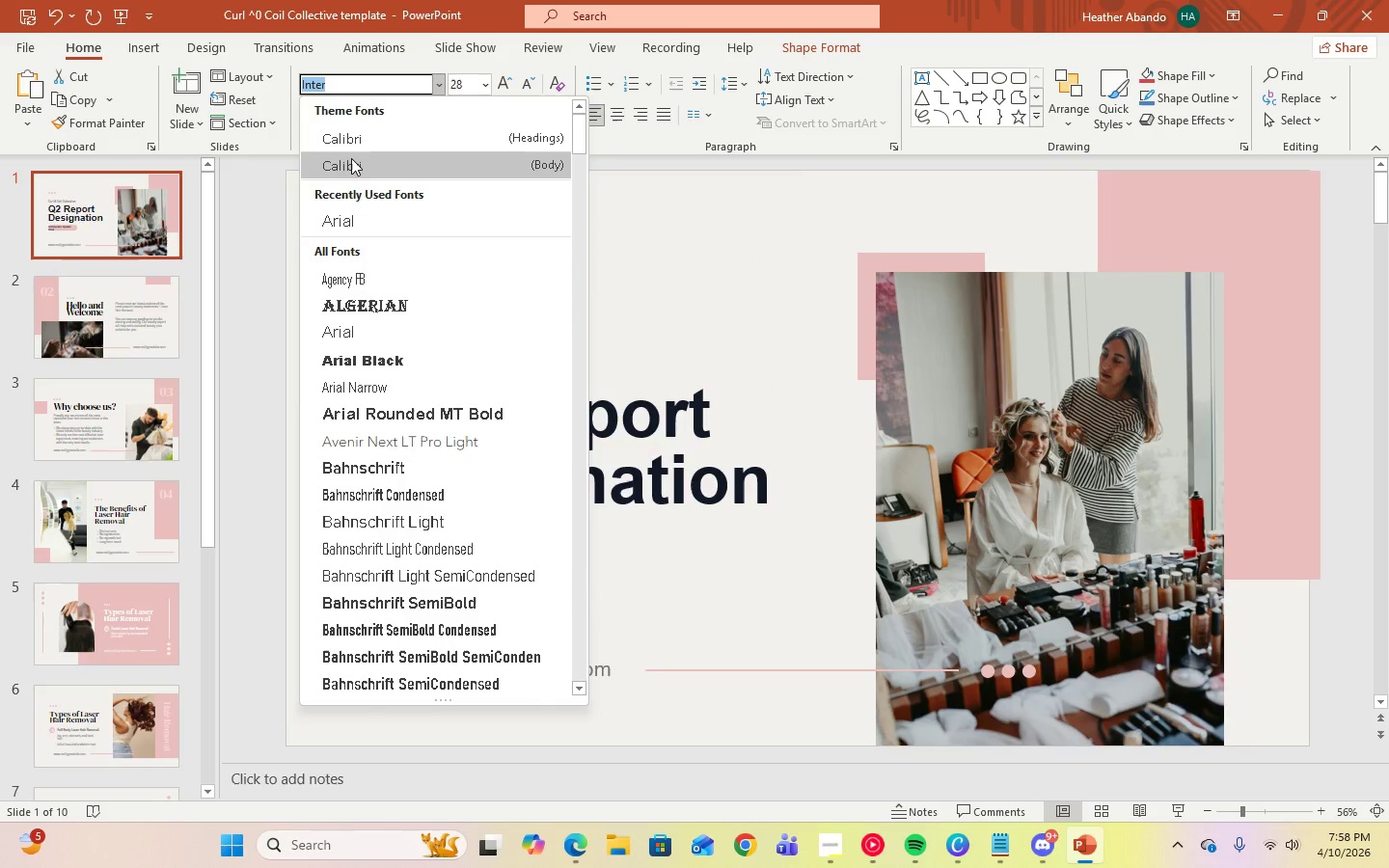 
left_click([353, 332])
 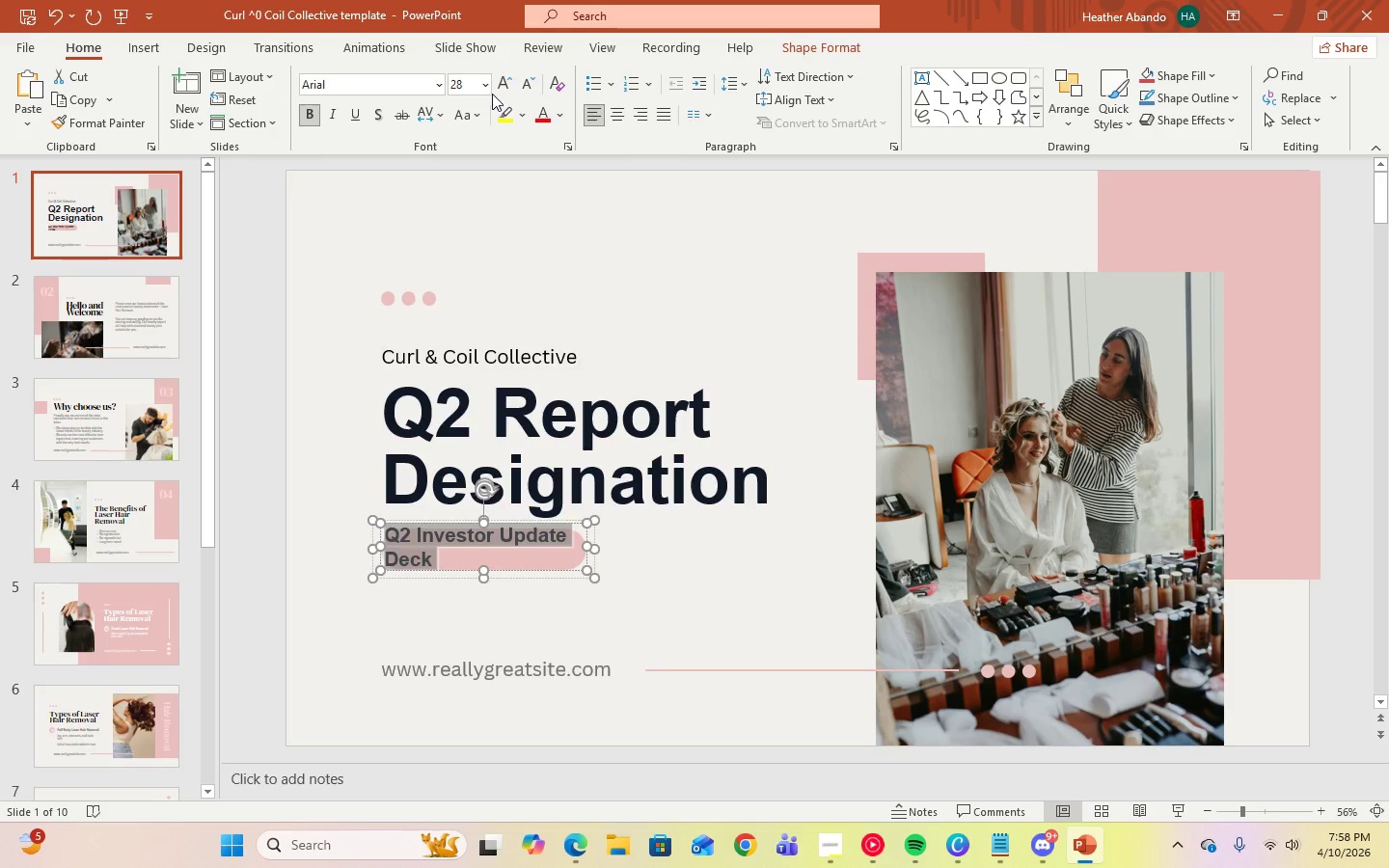 
left_click([483, 86])
 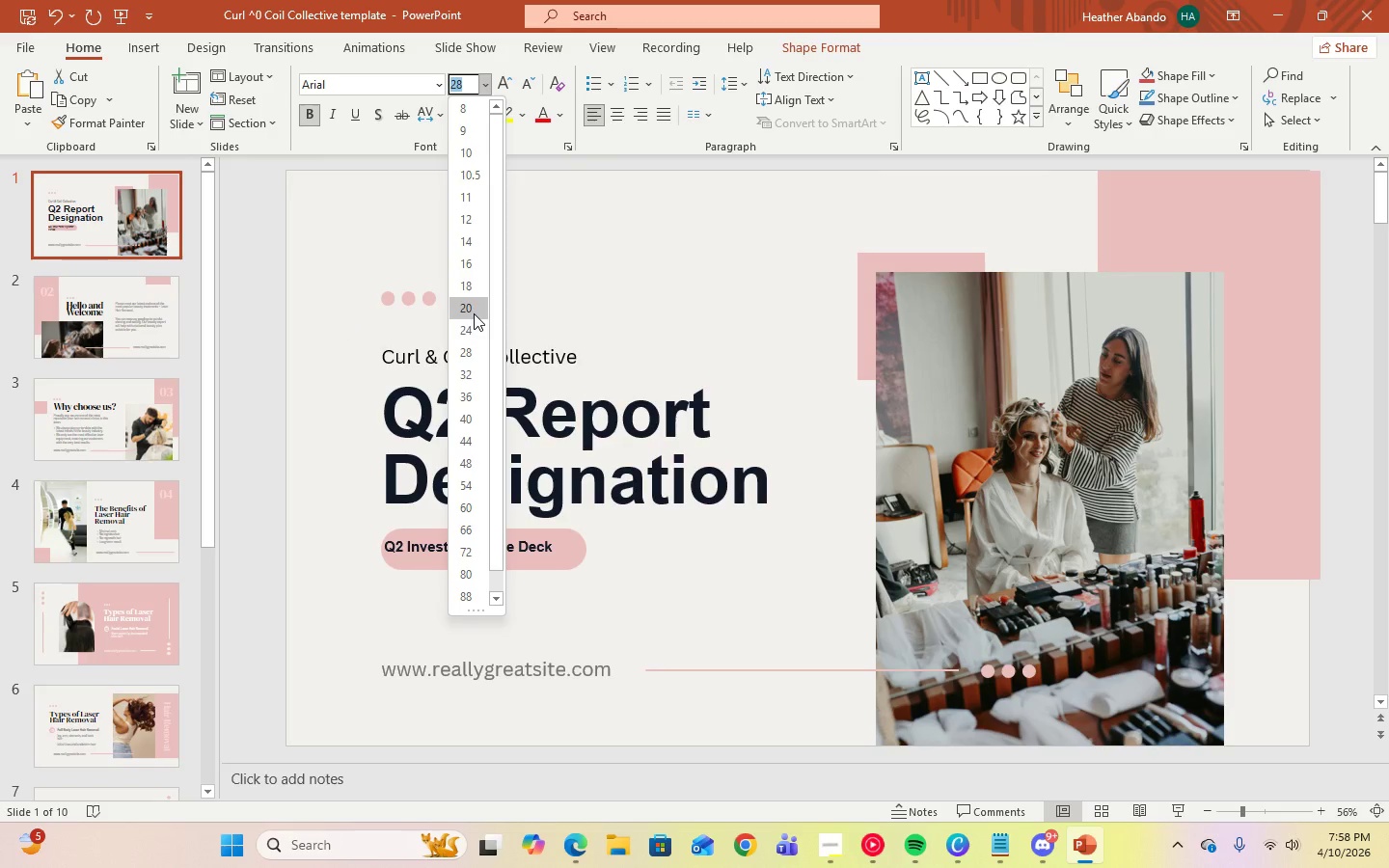 
left_click([474, 313])
 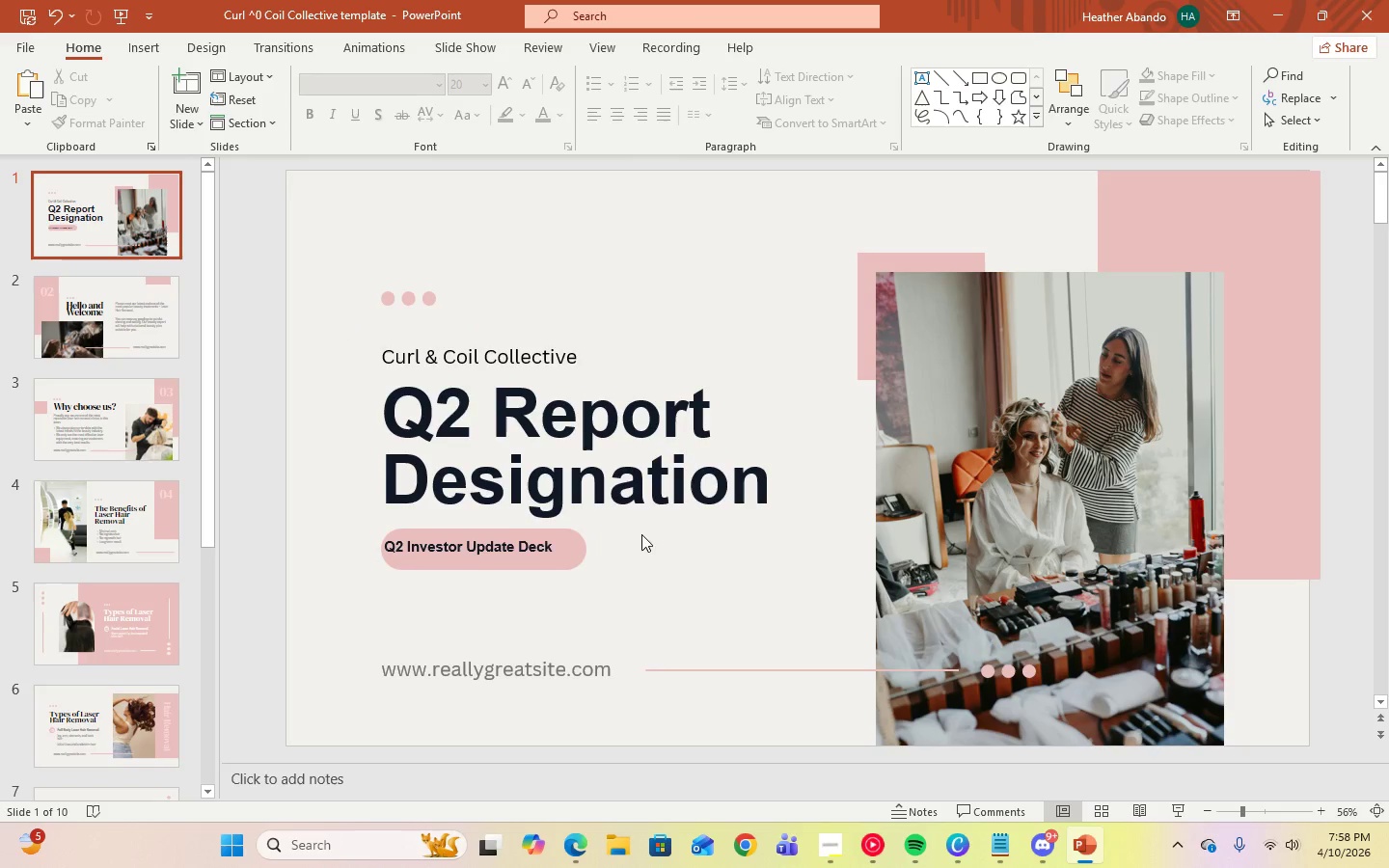 
double_click([505, 539])
 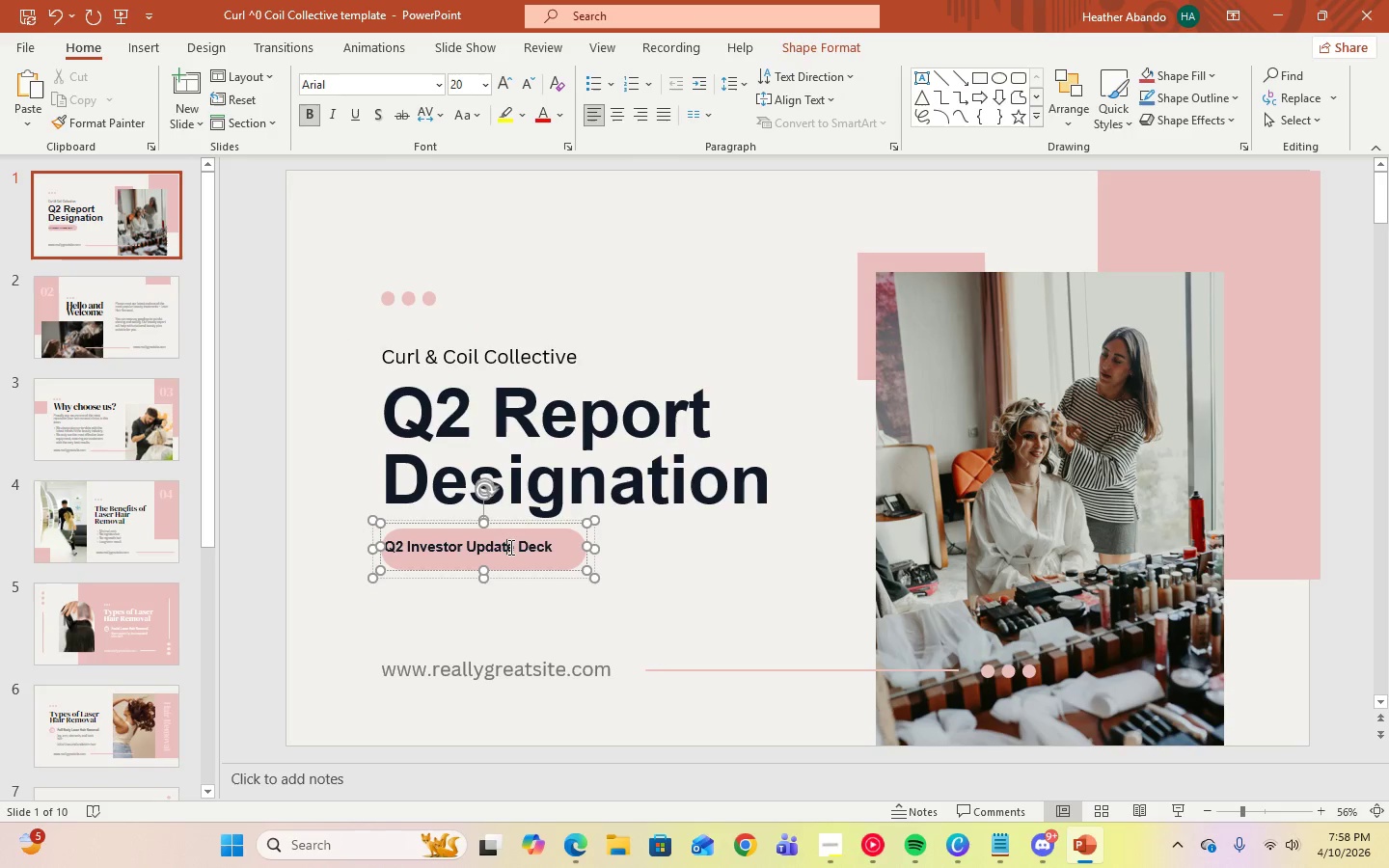 
triple_click([509, 548])
 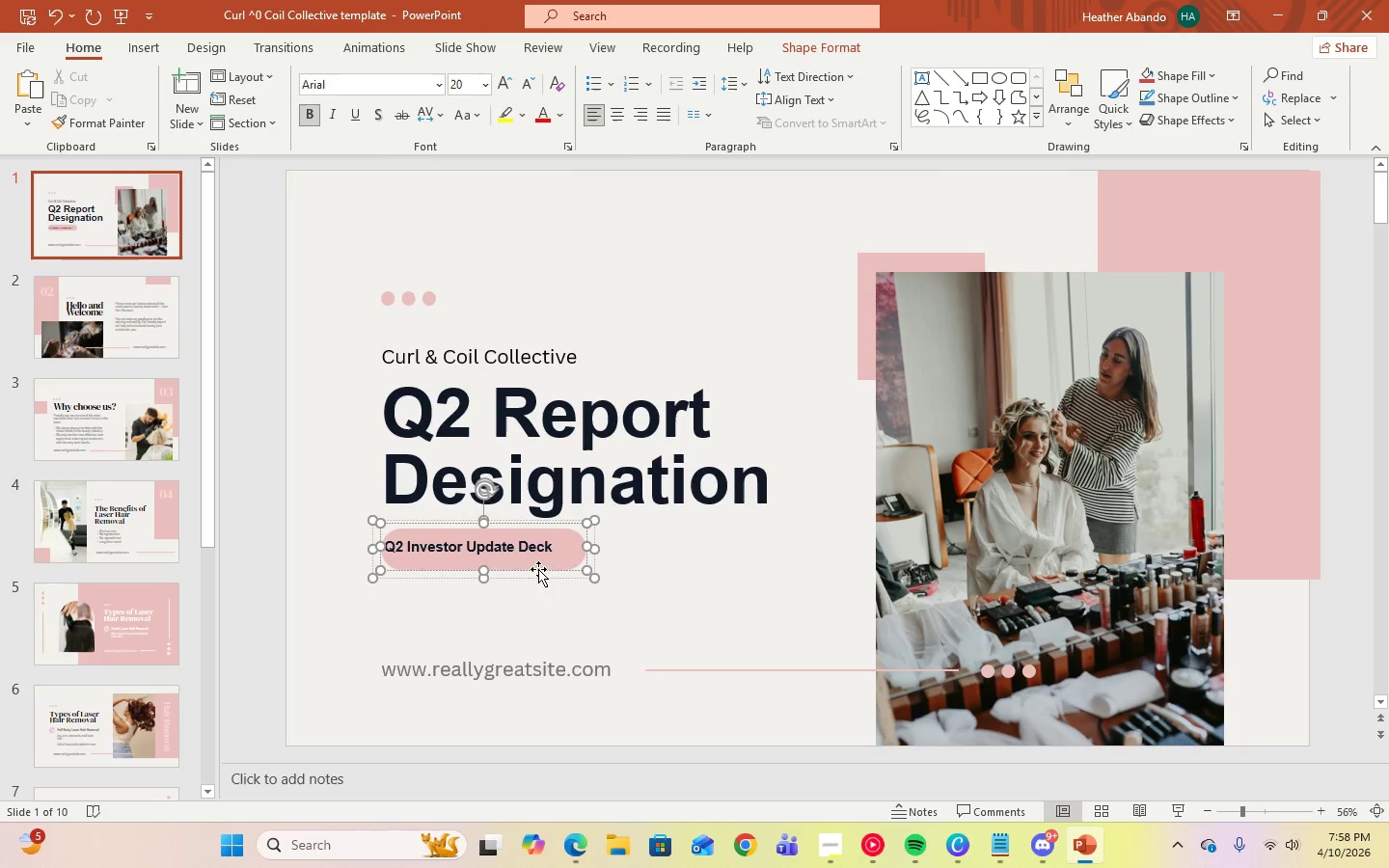 
left_click_drag(start_coordinate=[538, 568], to_coordinate=[550, 569])
 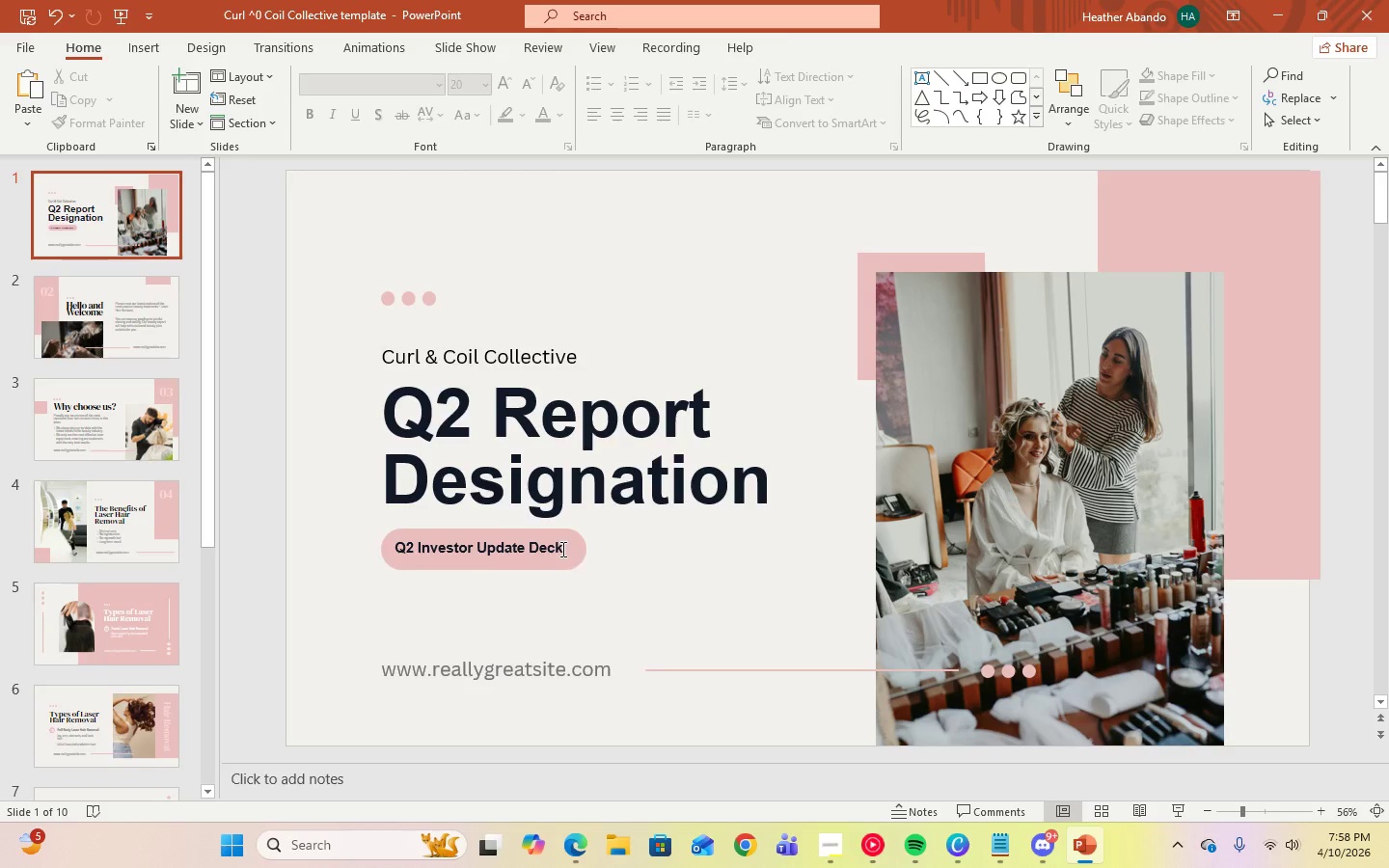 
double_click([561, 549])
 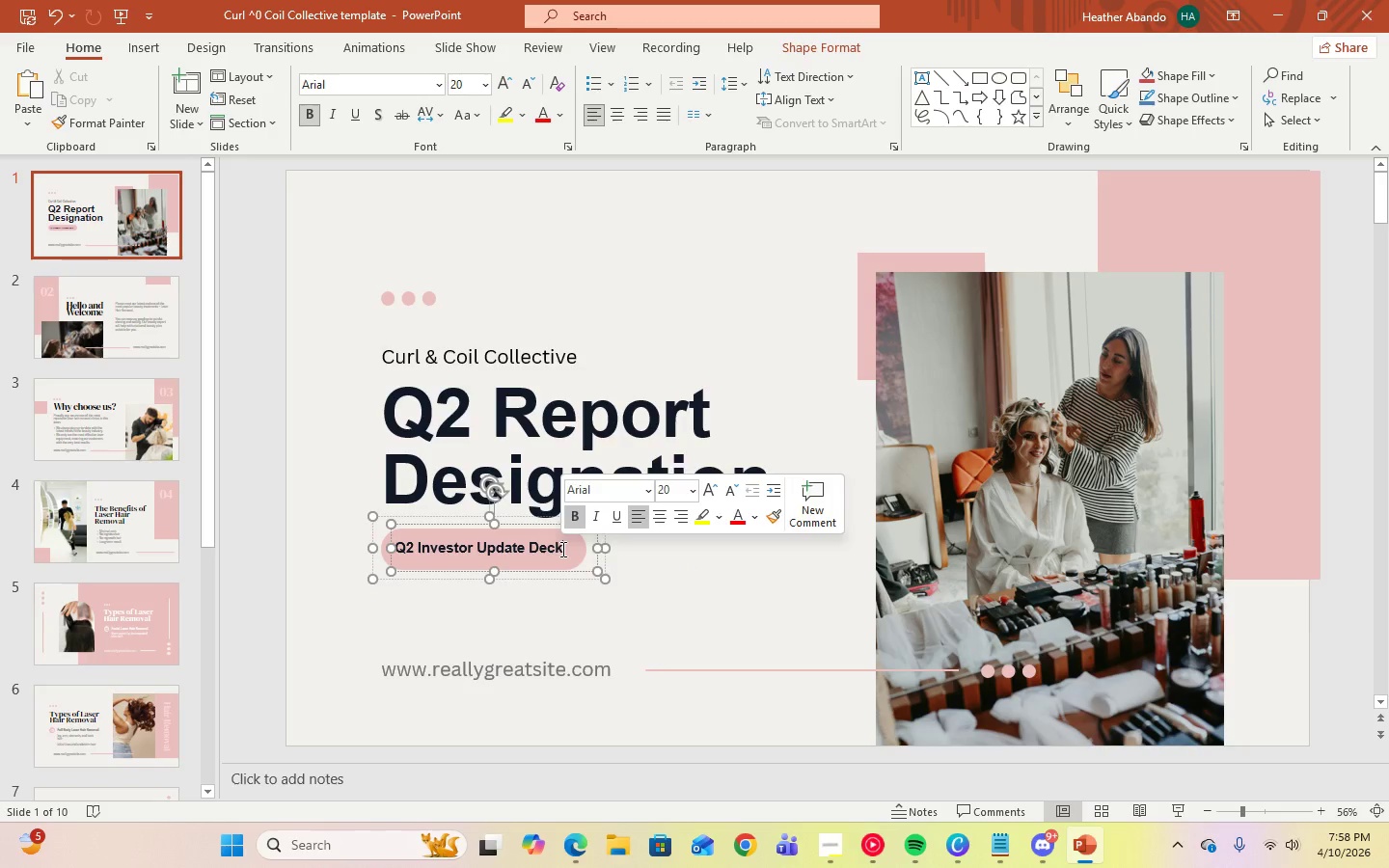 
left_click_drag(start_coordinate=[561, 549], to_coordinate=[391, 550])
 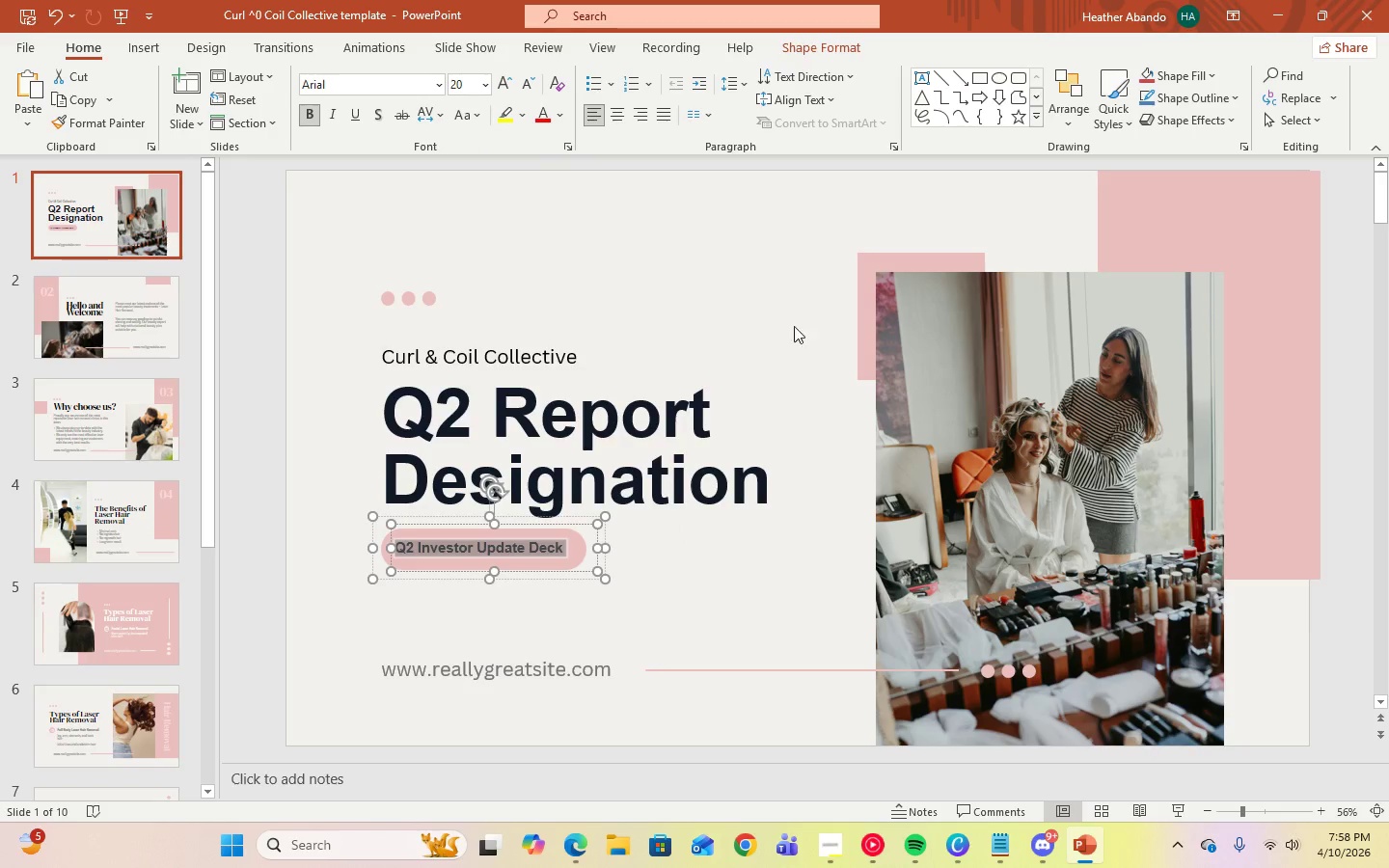 
left_click([749, 584])
 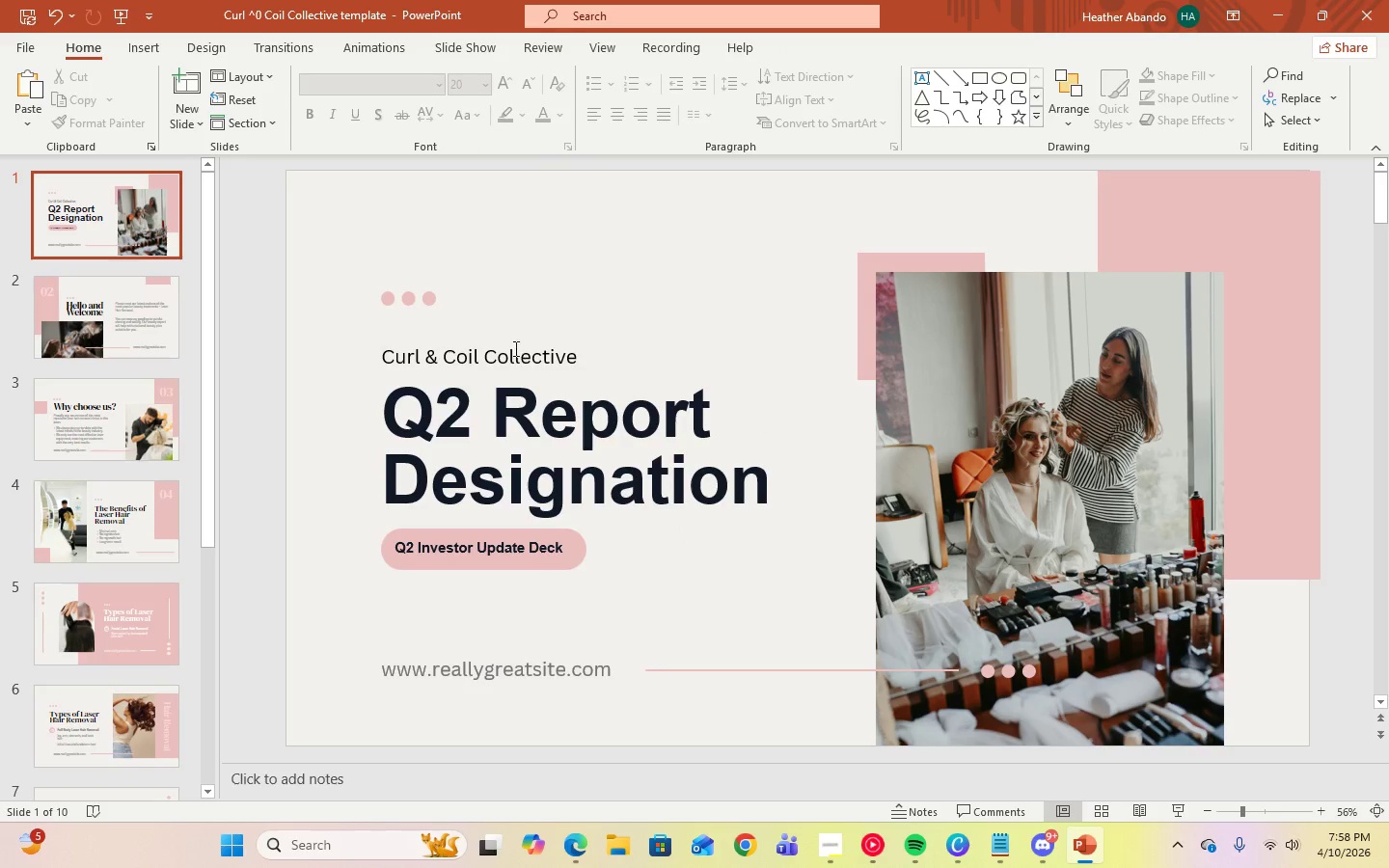 
left_click([516, 341])
 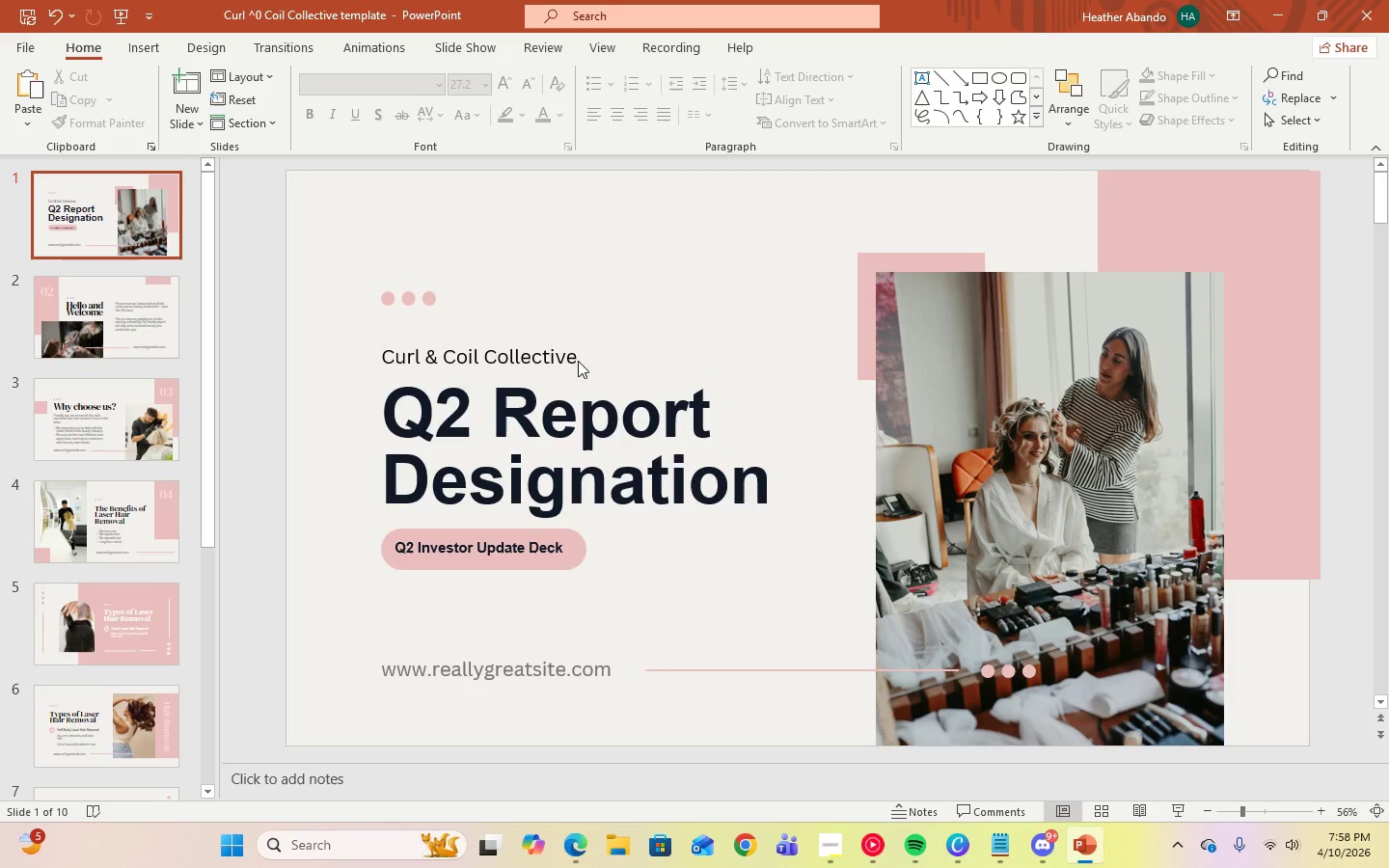 
double_click([570, 357])
 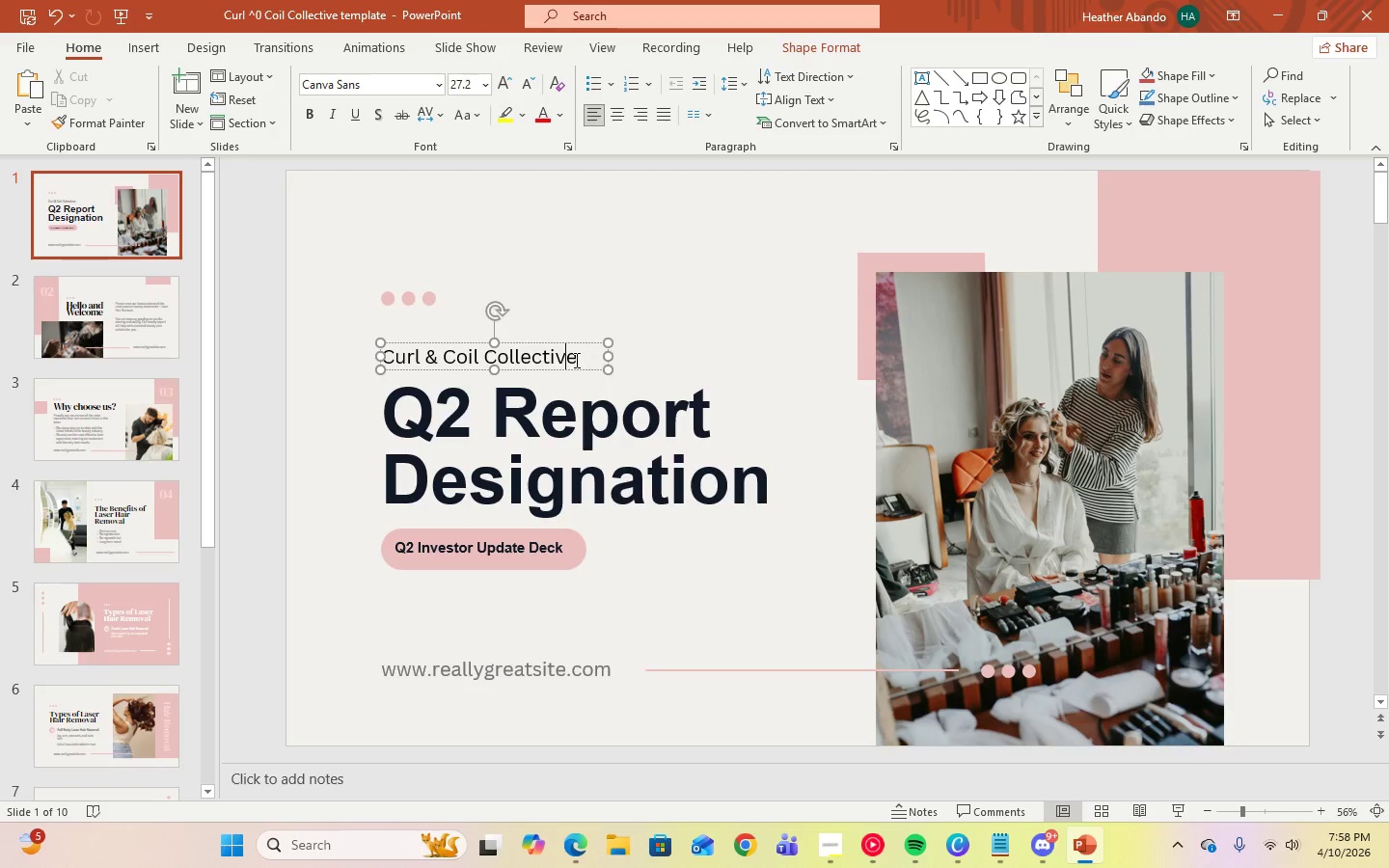 
left_click([575, 360])
 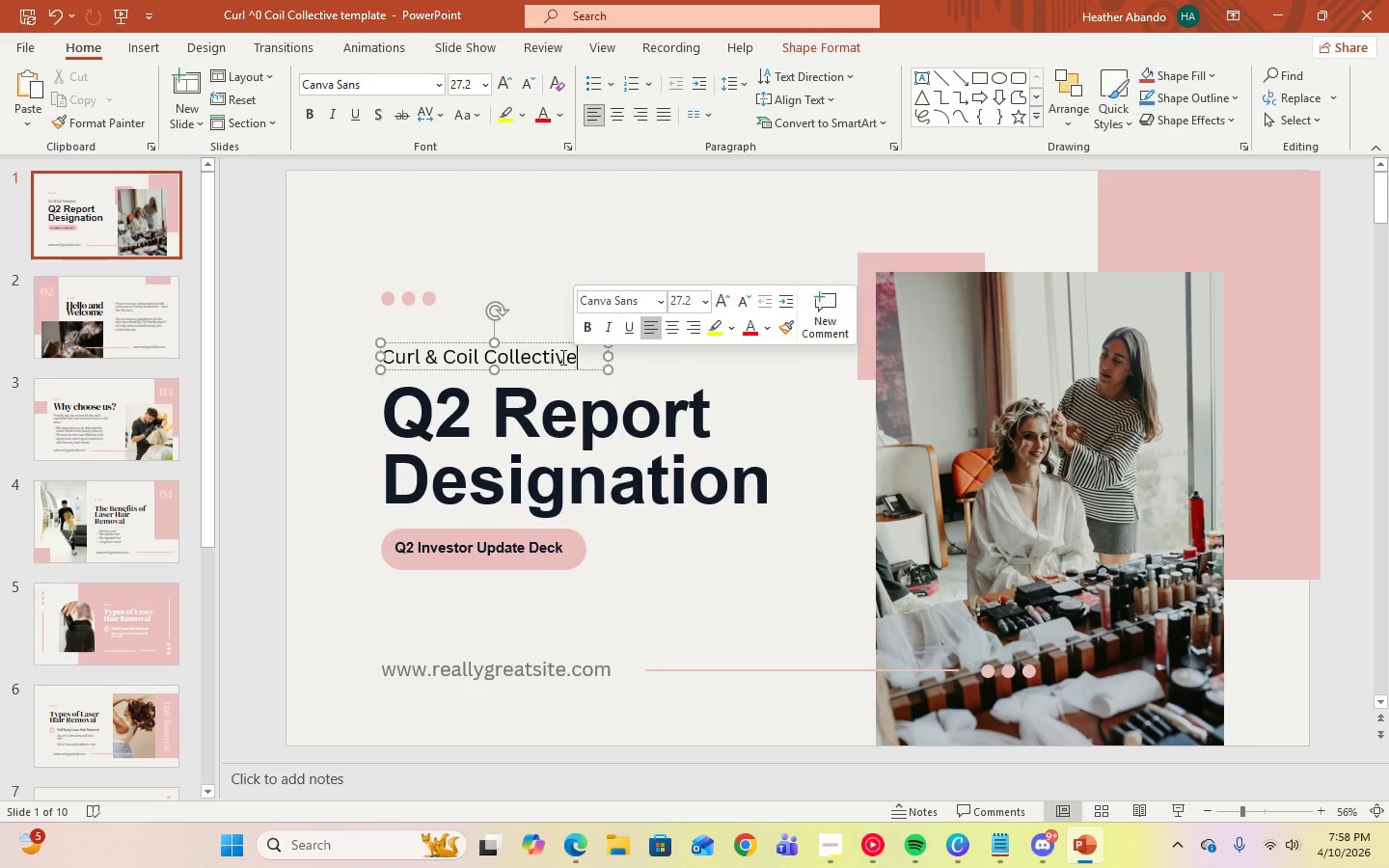 
left_click_drag(start_coordinate=[574, 360], to_coordinate=[386, 356])
 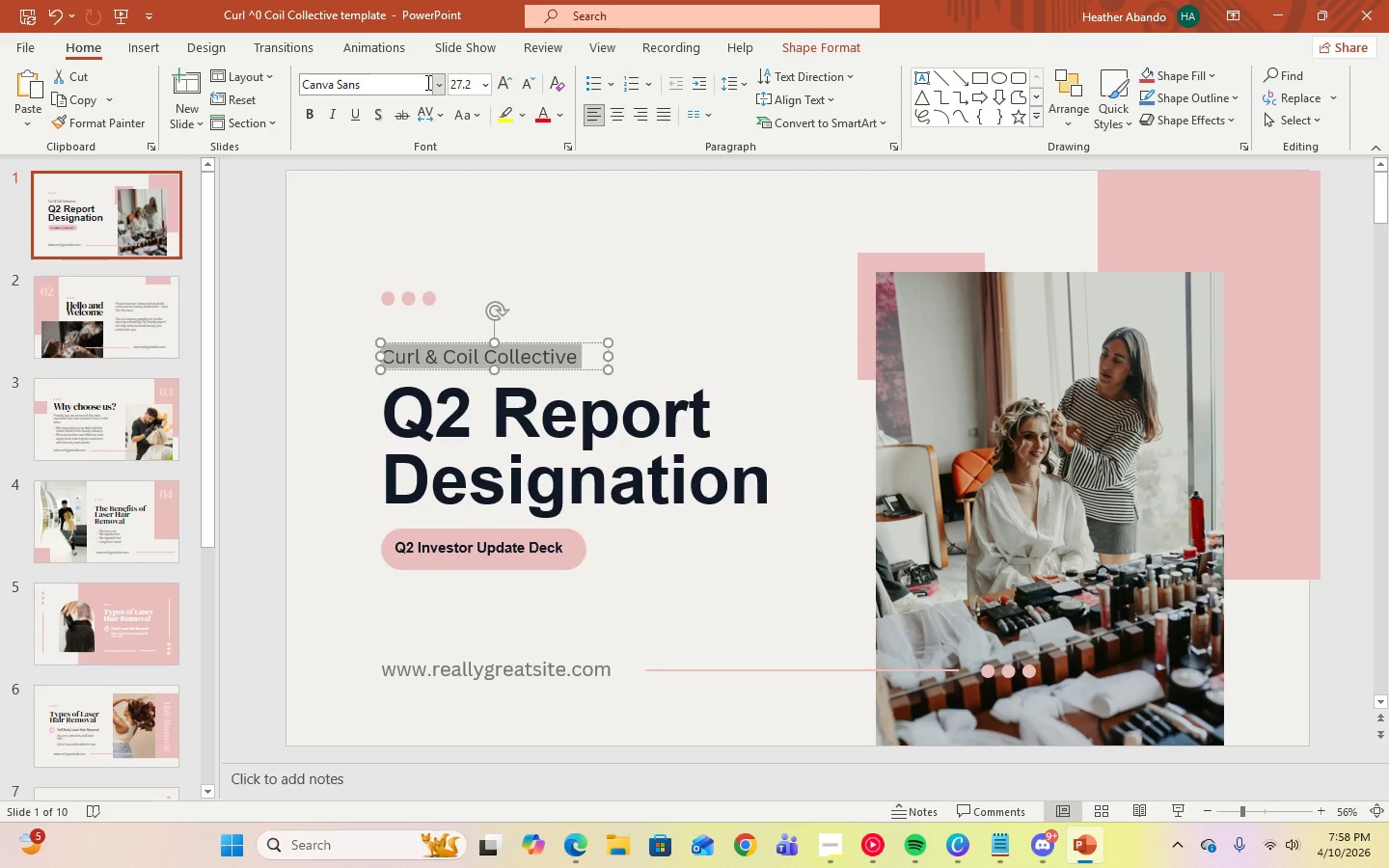 
left_click([434, 84])
 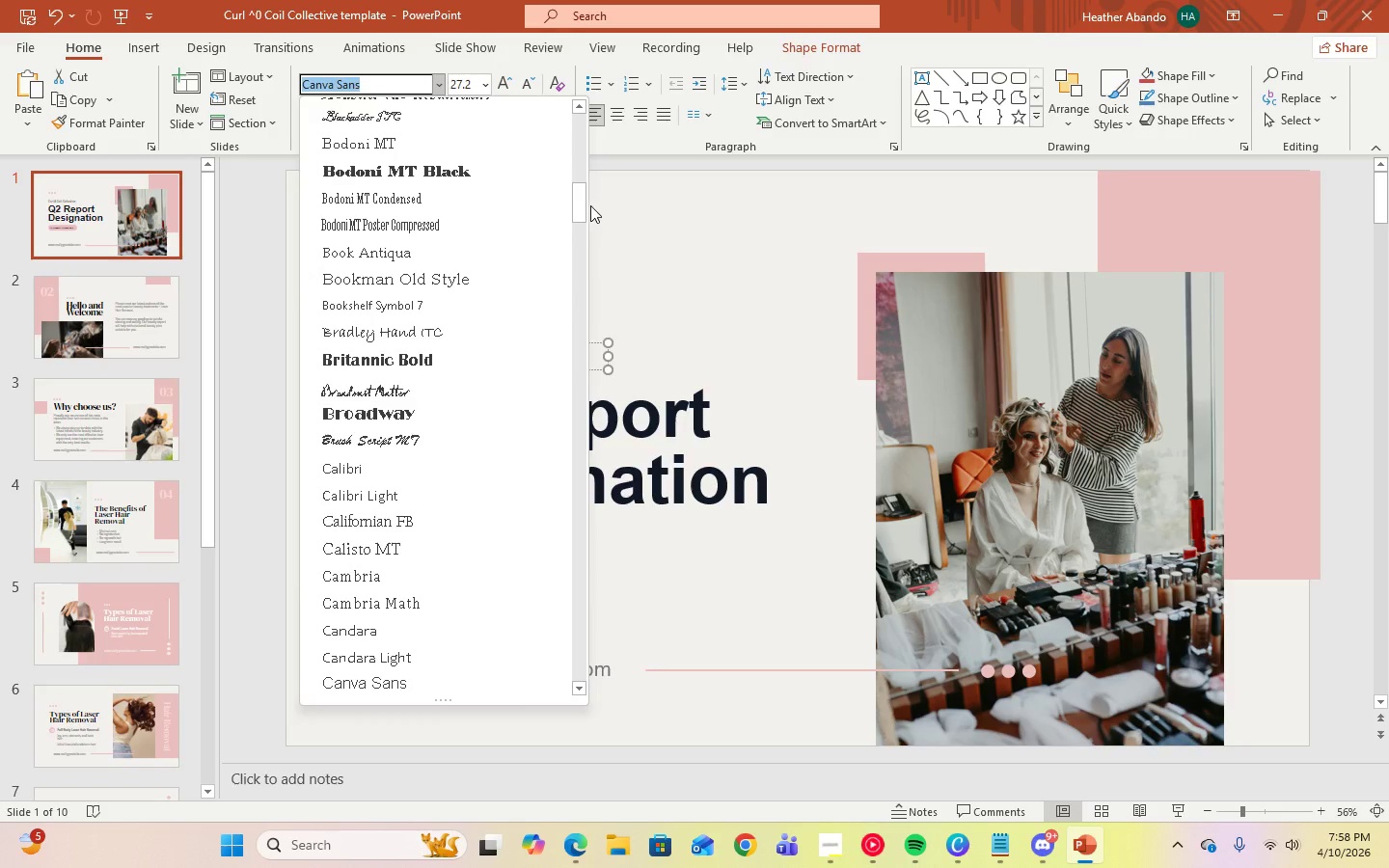 
left_click_drag(start_coordinate=[581, 209], to_coordinate=[619, 601])
 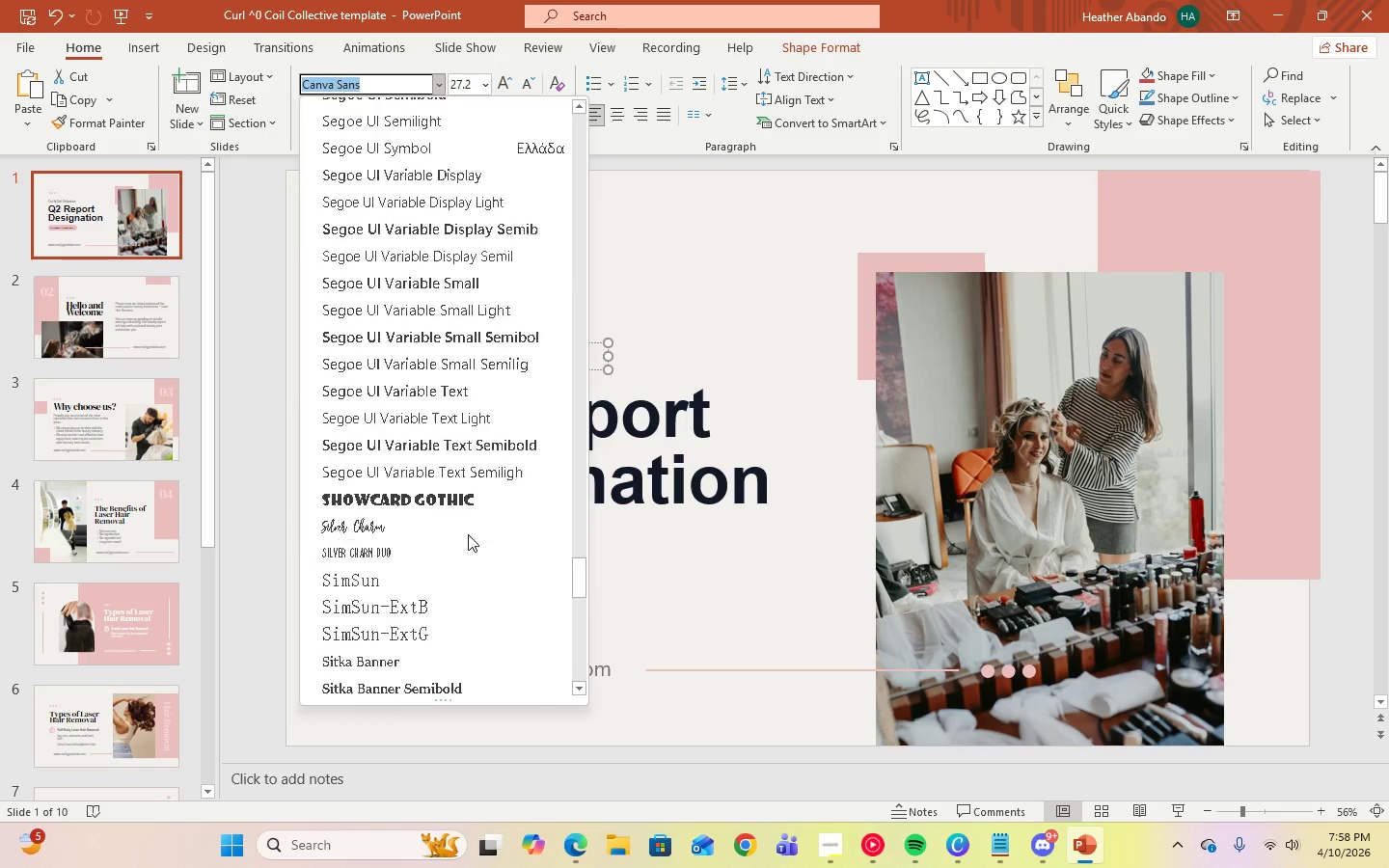 
scroll: coordinate [468, 534], scroll_direction: up, amount: 21.0
 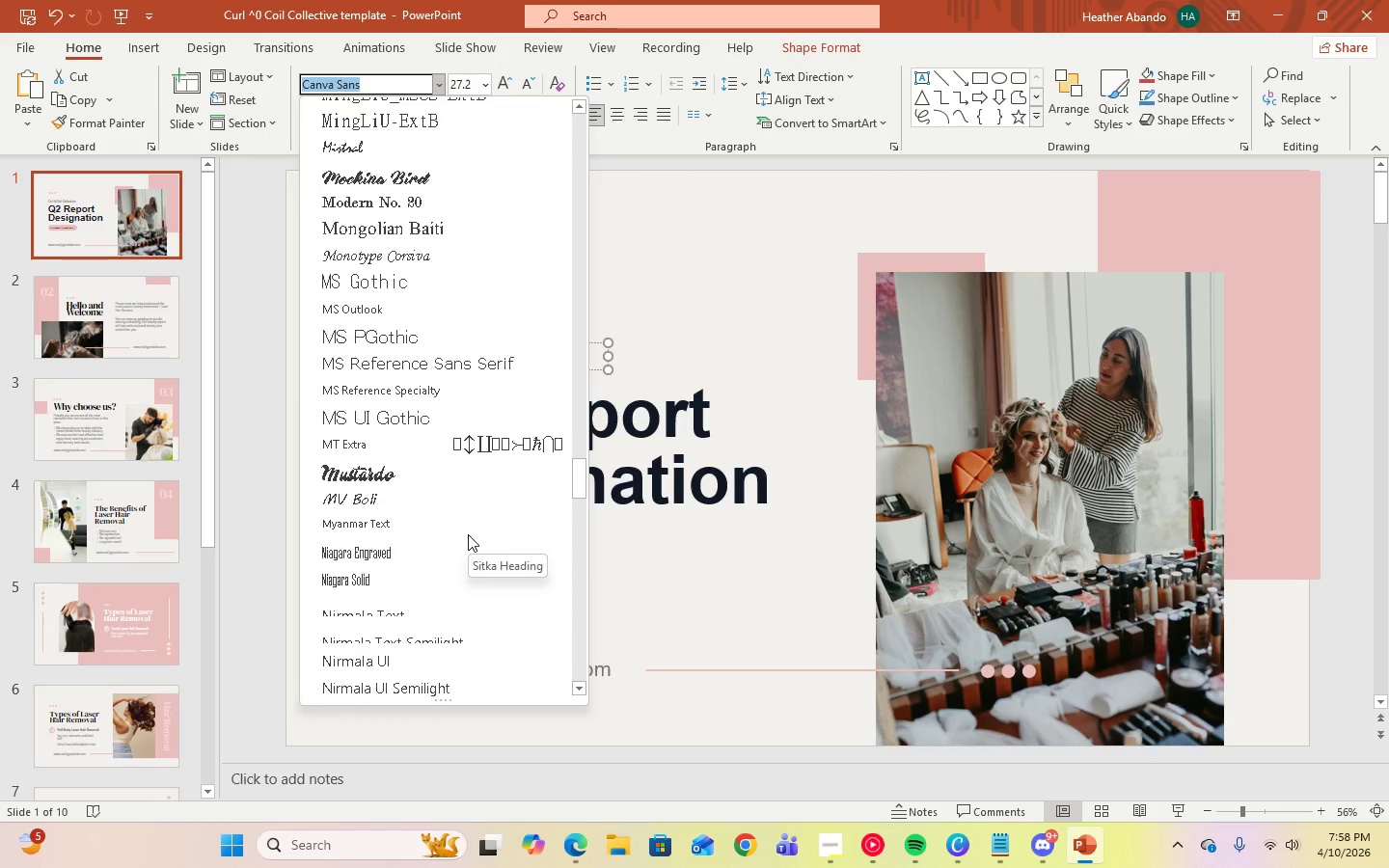 
scroll: coordinate [468, 534], scroll_direction: down, amount: 5.0
 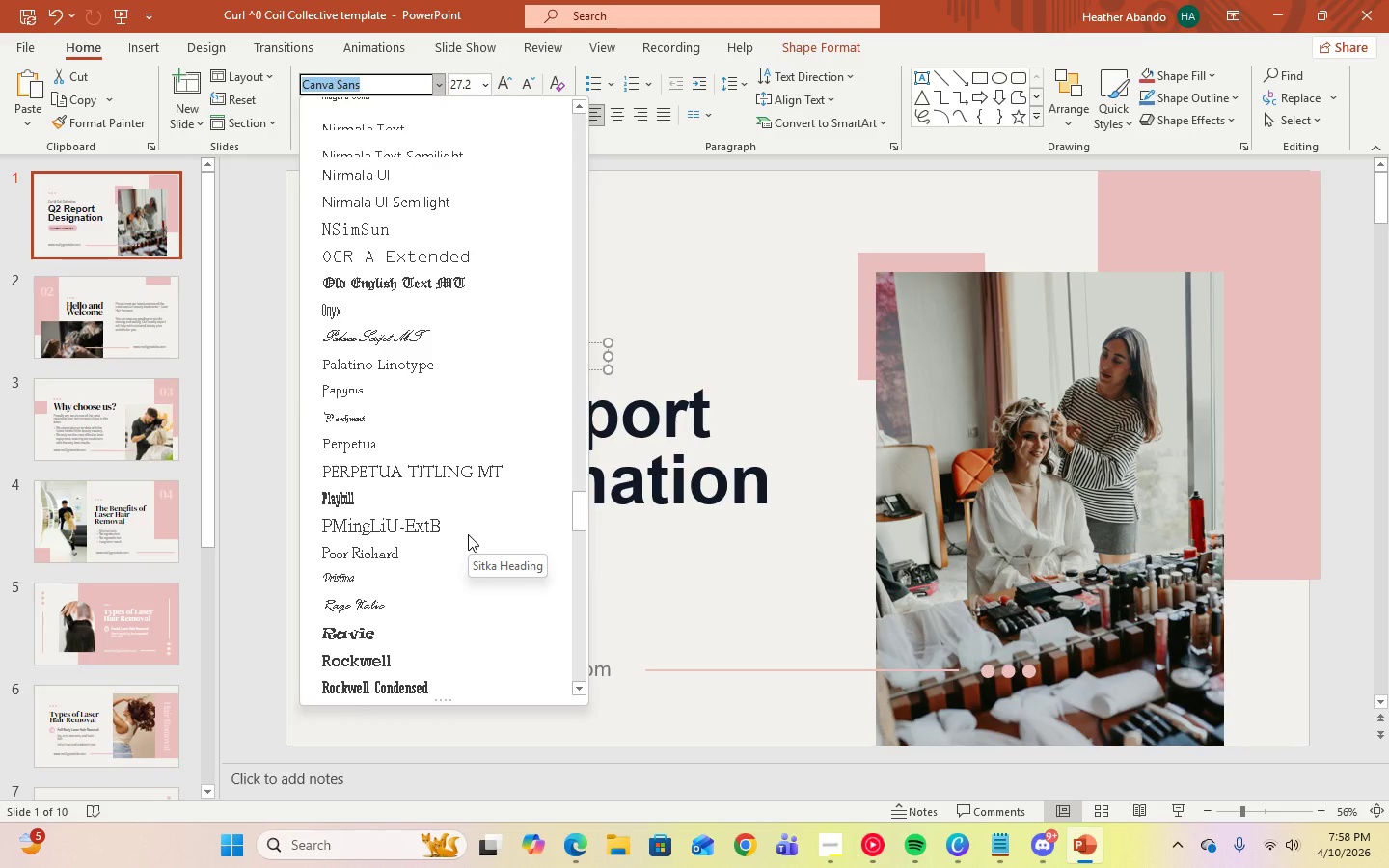 
scroll: coordinate [468, 534], scroll_direction: up, amount: 1.0
 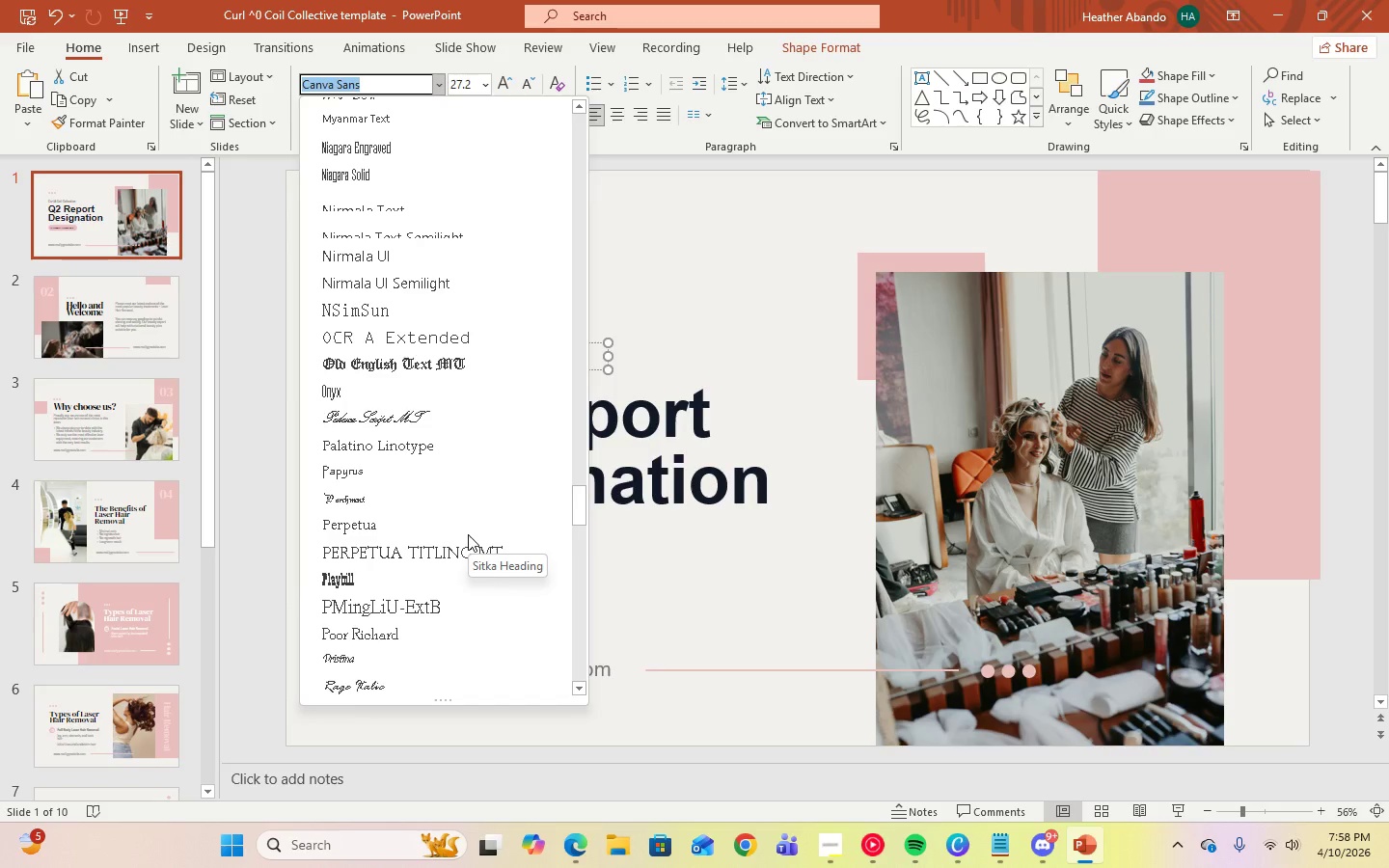 
type(lato )
 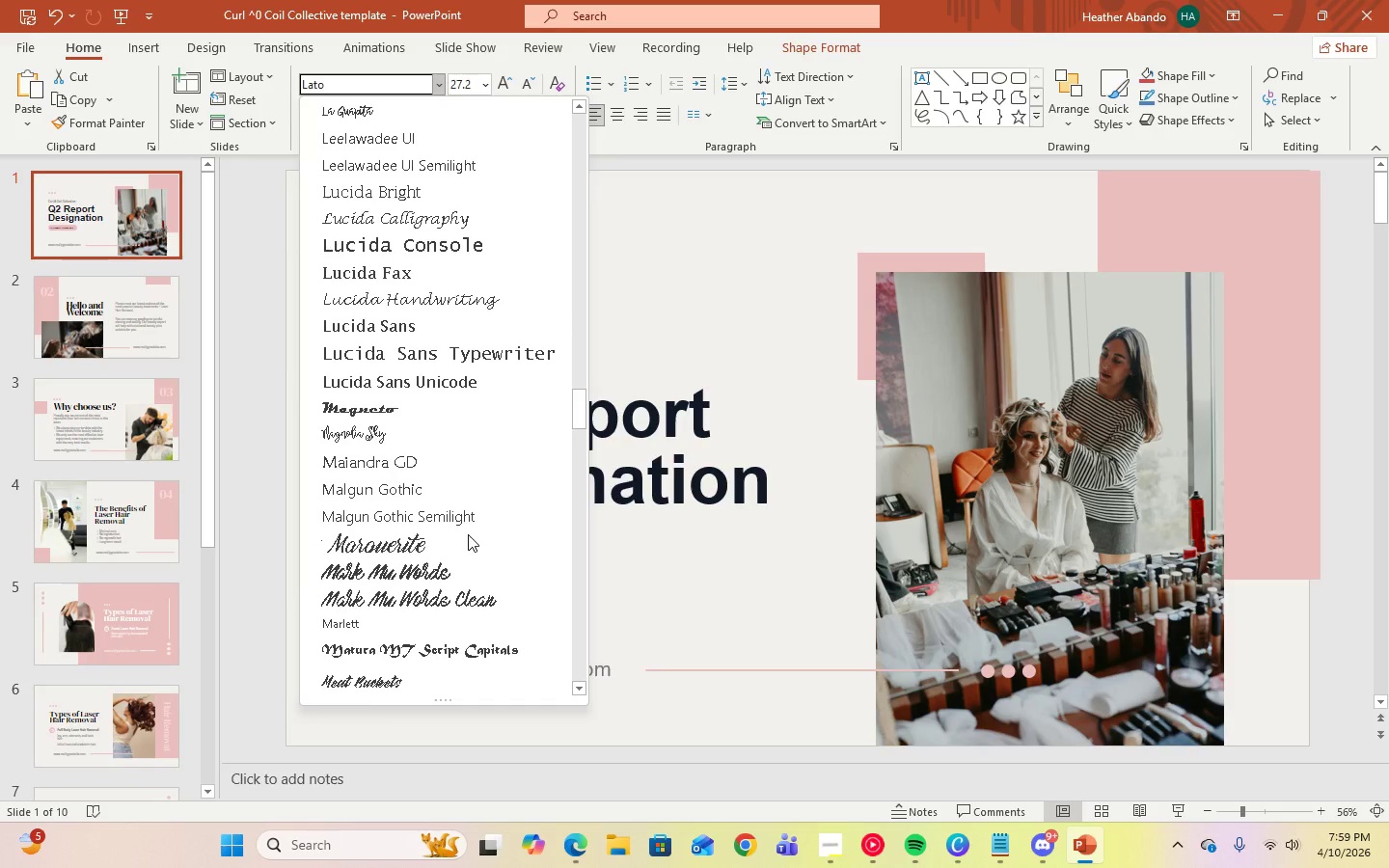 
key(Enter)
 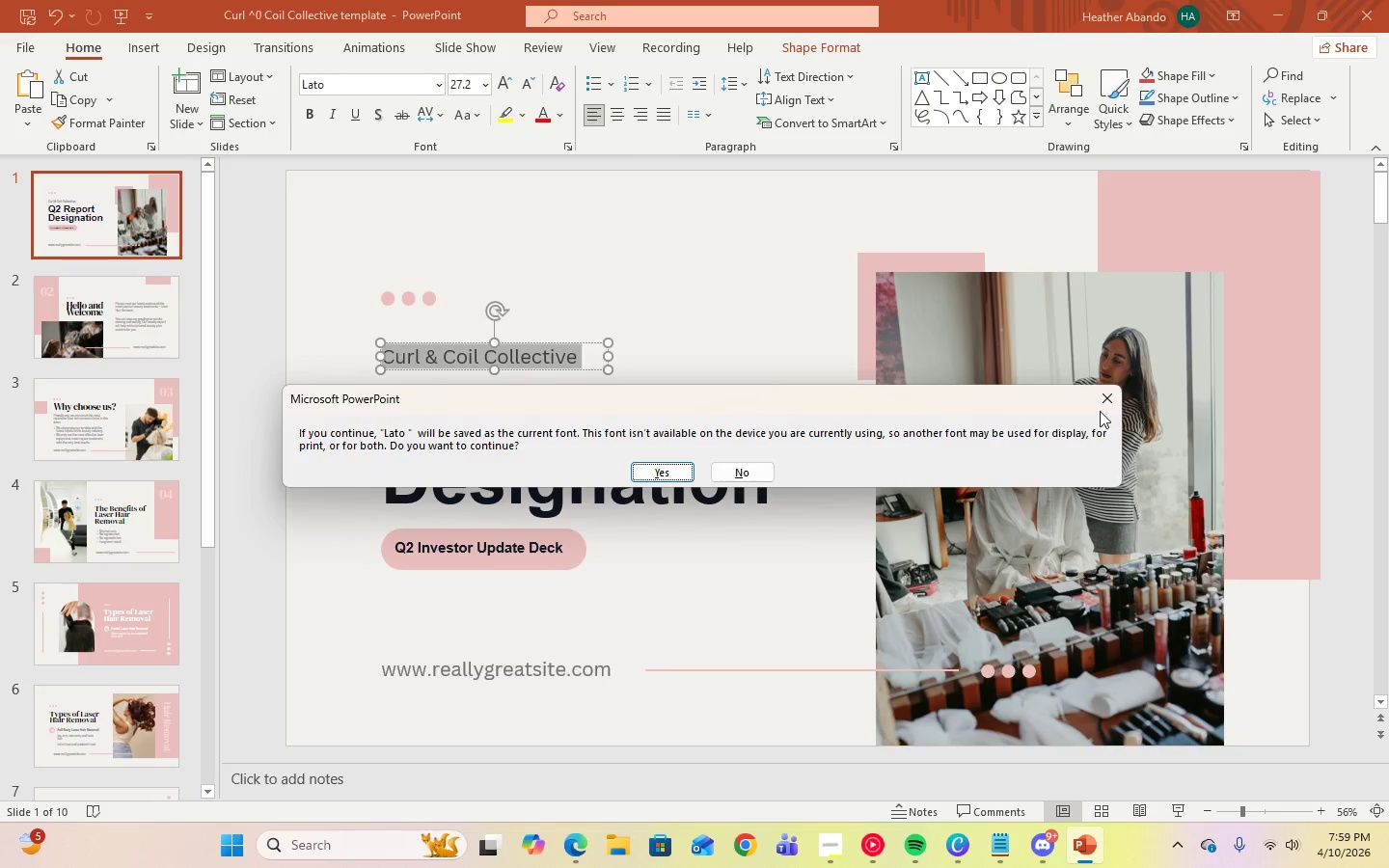 
left_click([1113, 401])
 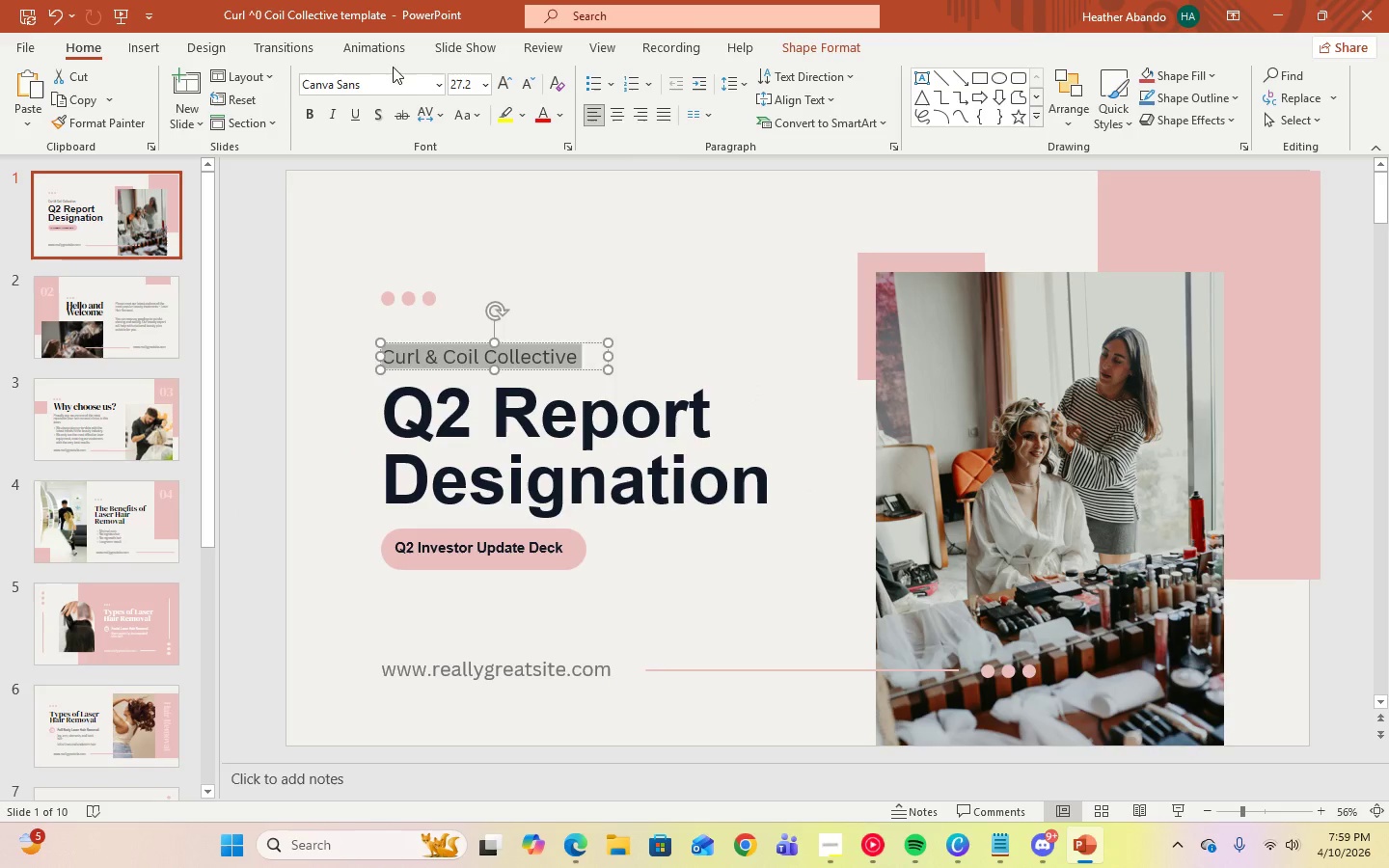 
left_click([438, 86])
 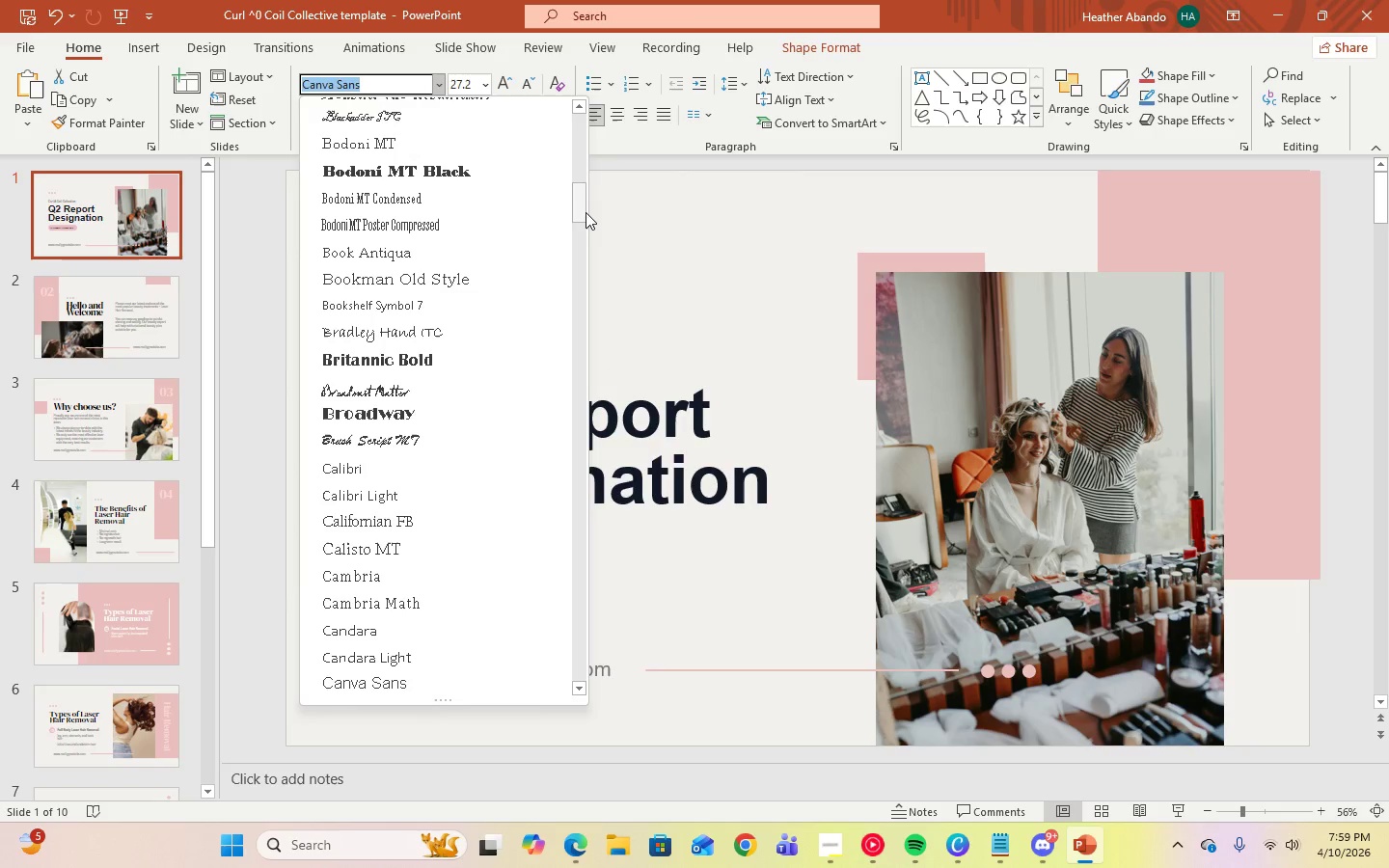 
left_click_drag(start_coordinate=[584, 212], to_coordinate=[580, 218])
 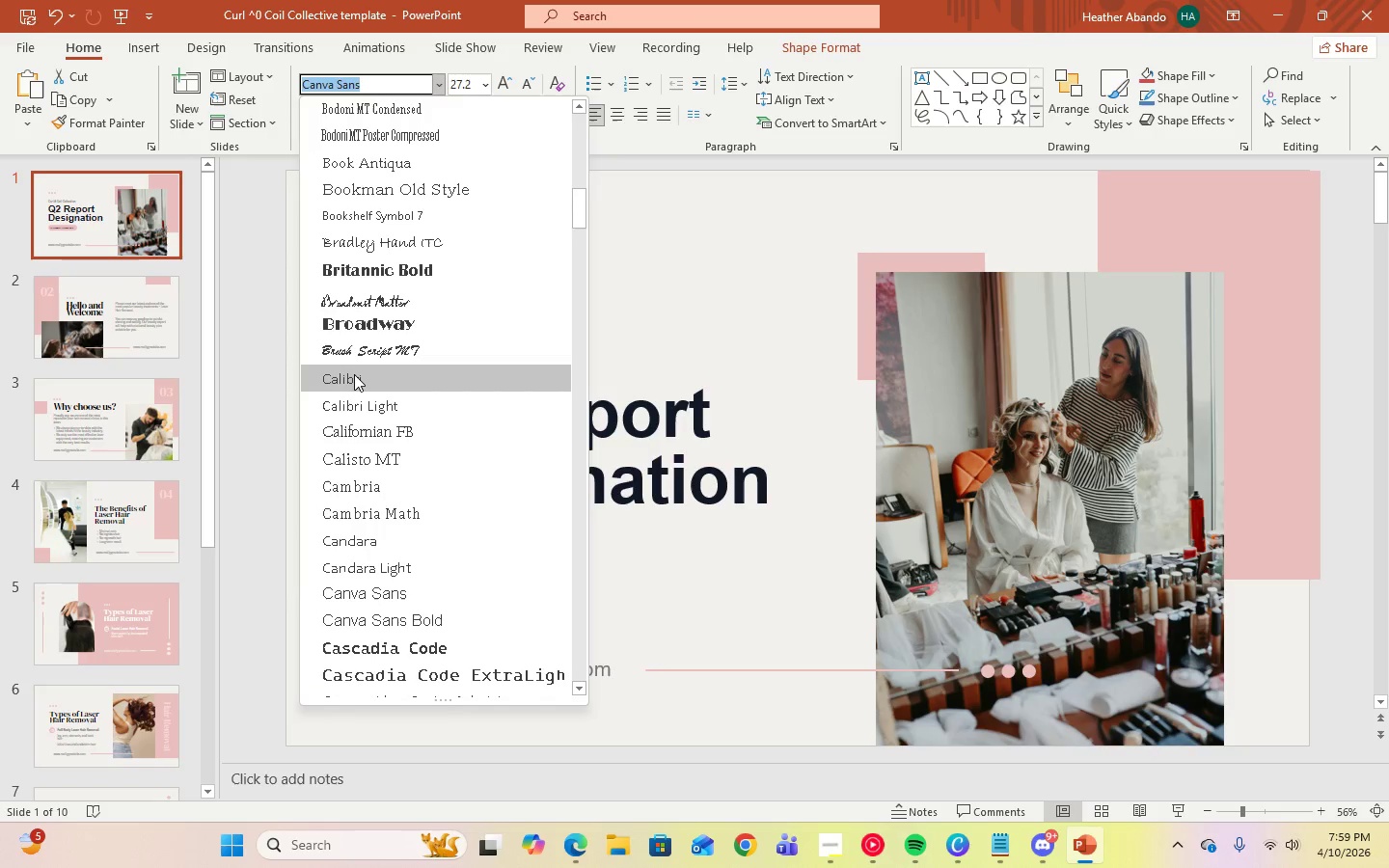 
left_click([354, 375])
 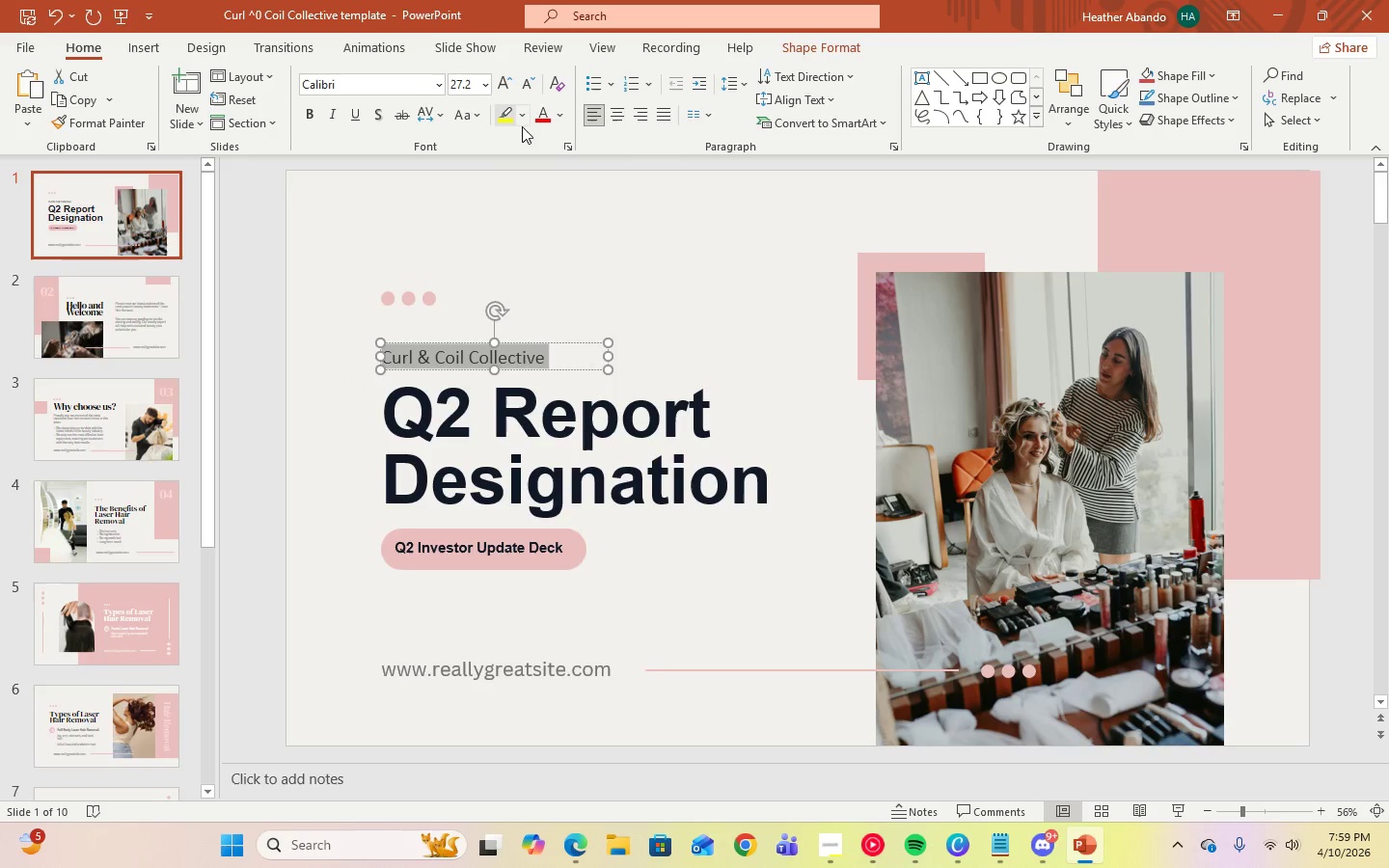 
left_click([482, 82])
 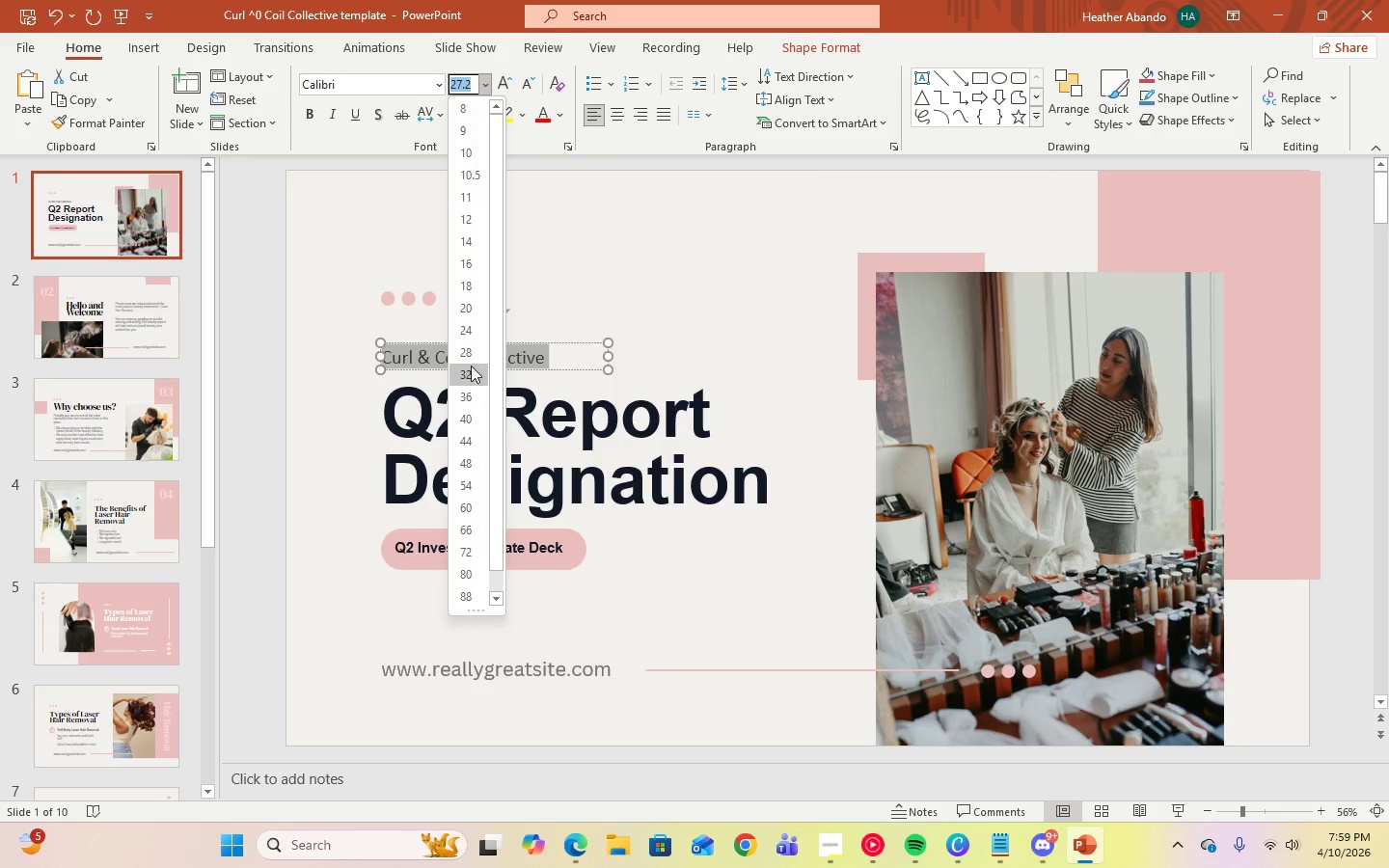 
left_click([467, 337])
 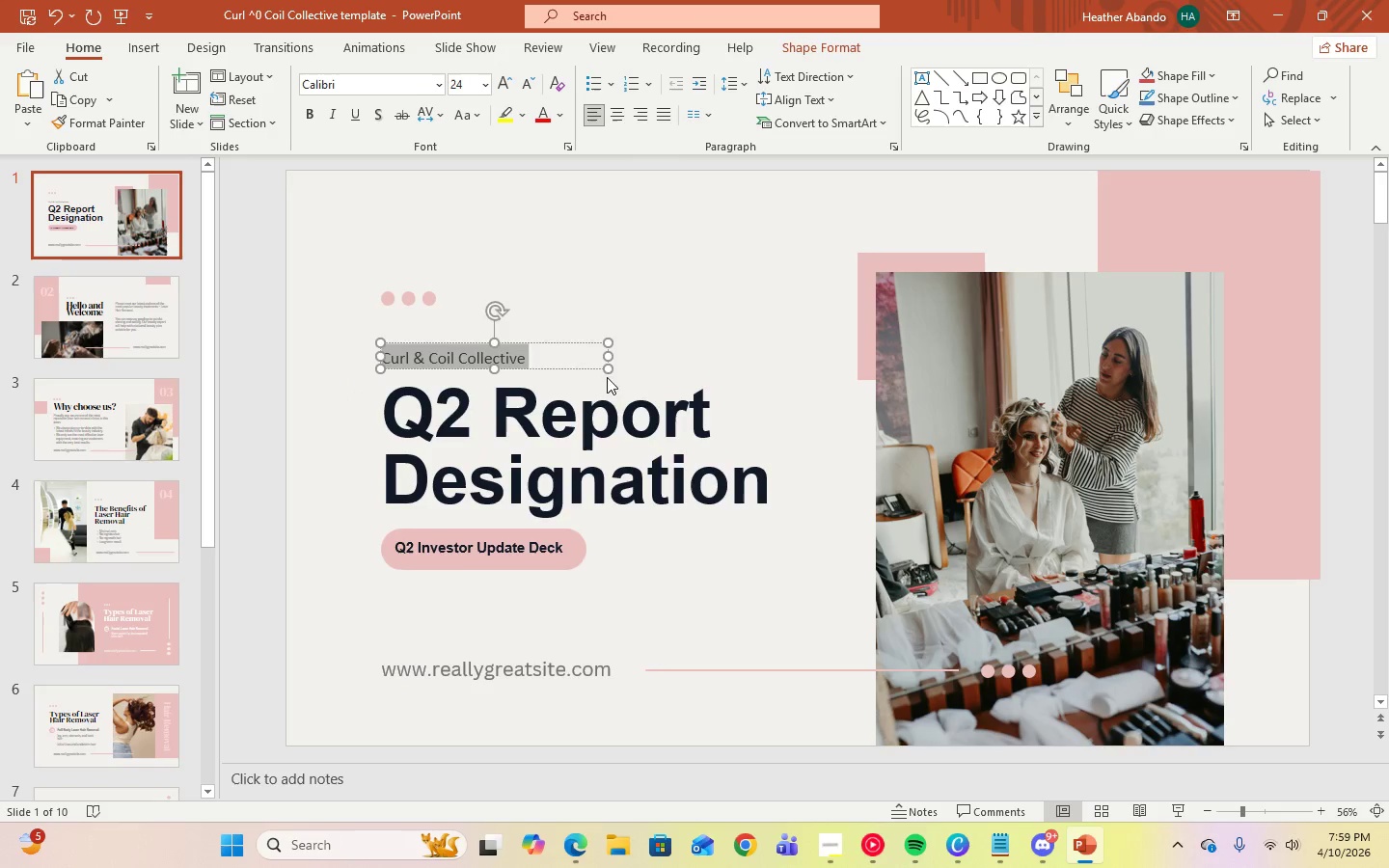 
left_click([662, 365])
 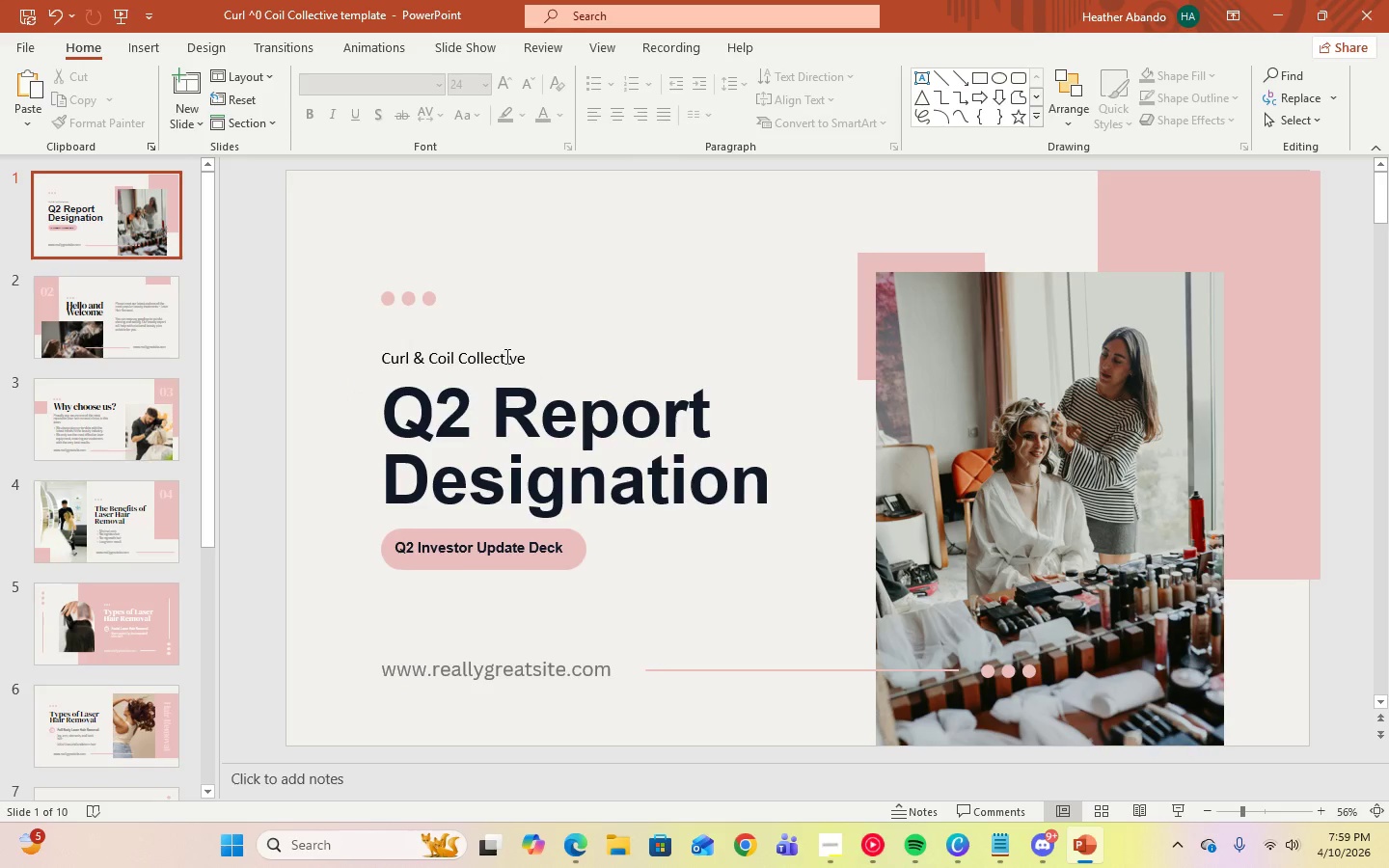 
left_click([514, 356])
 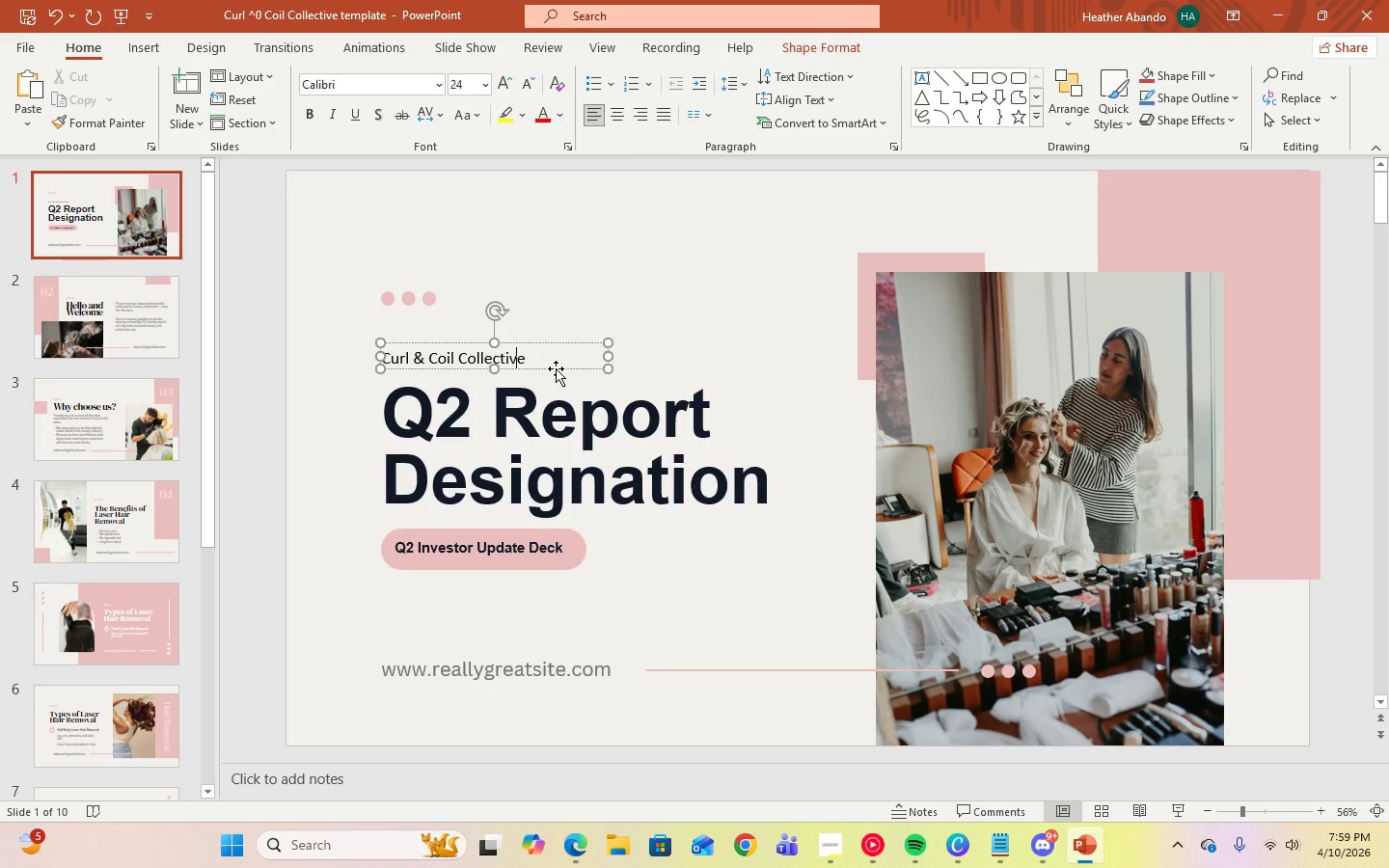 
left_click([556, 368])
 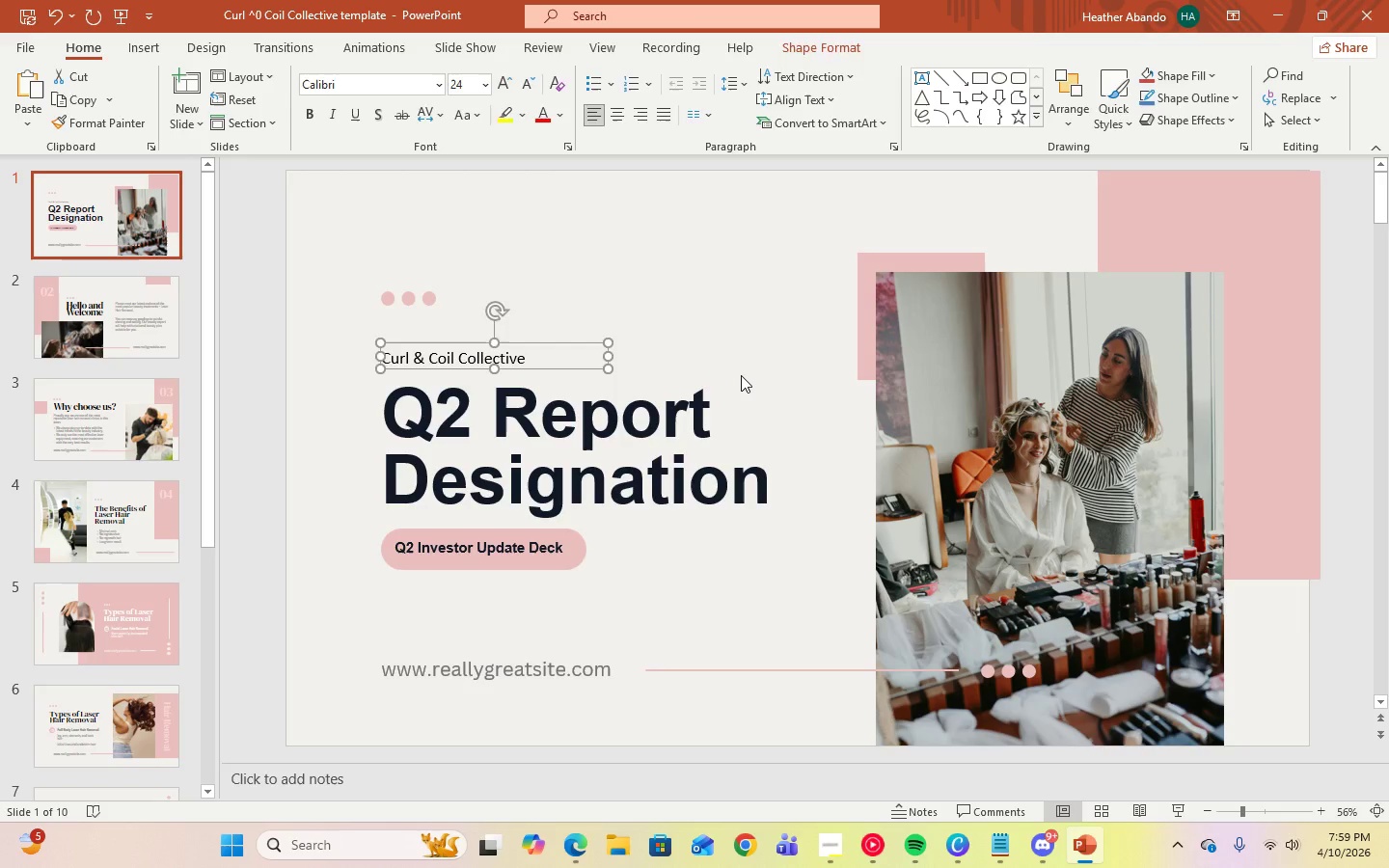 
left_click([741, 375])
 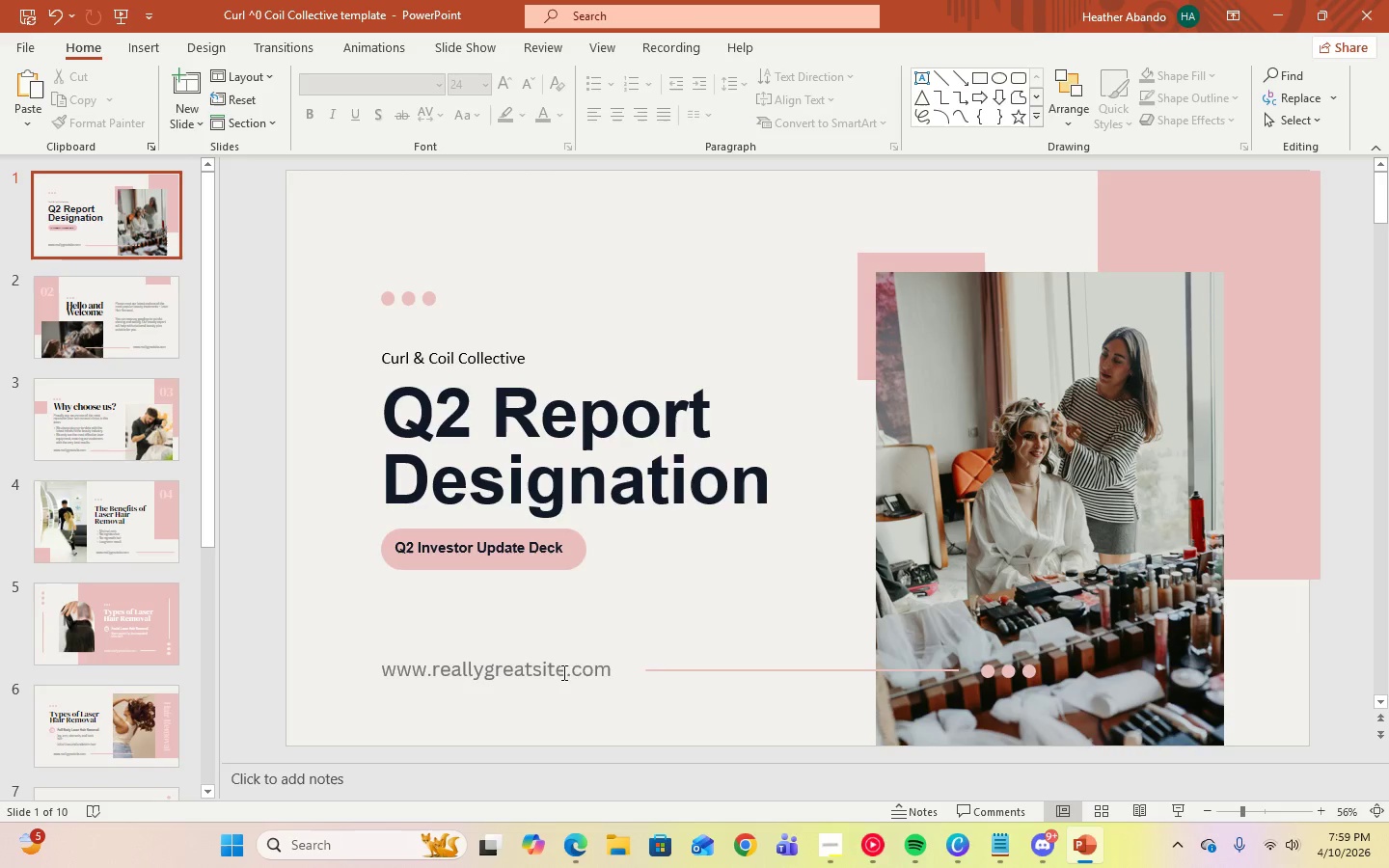 
left_click([607, 671])
 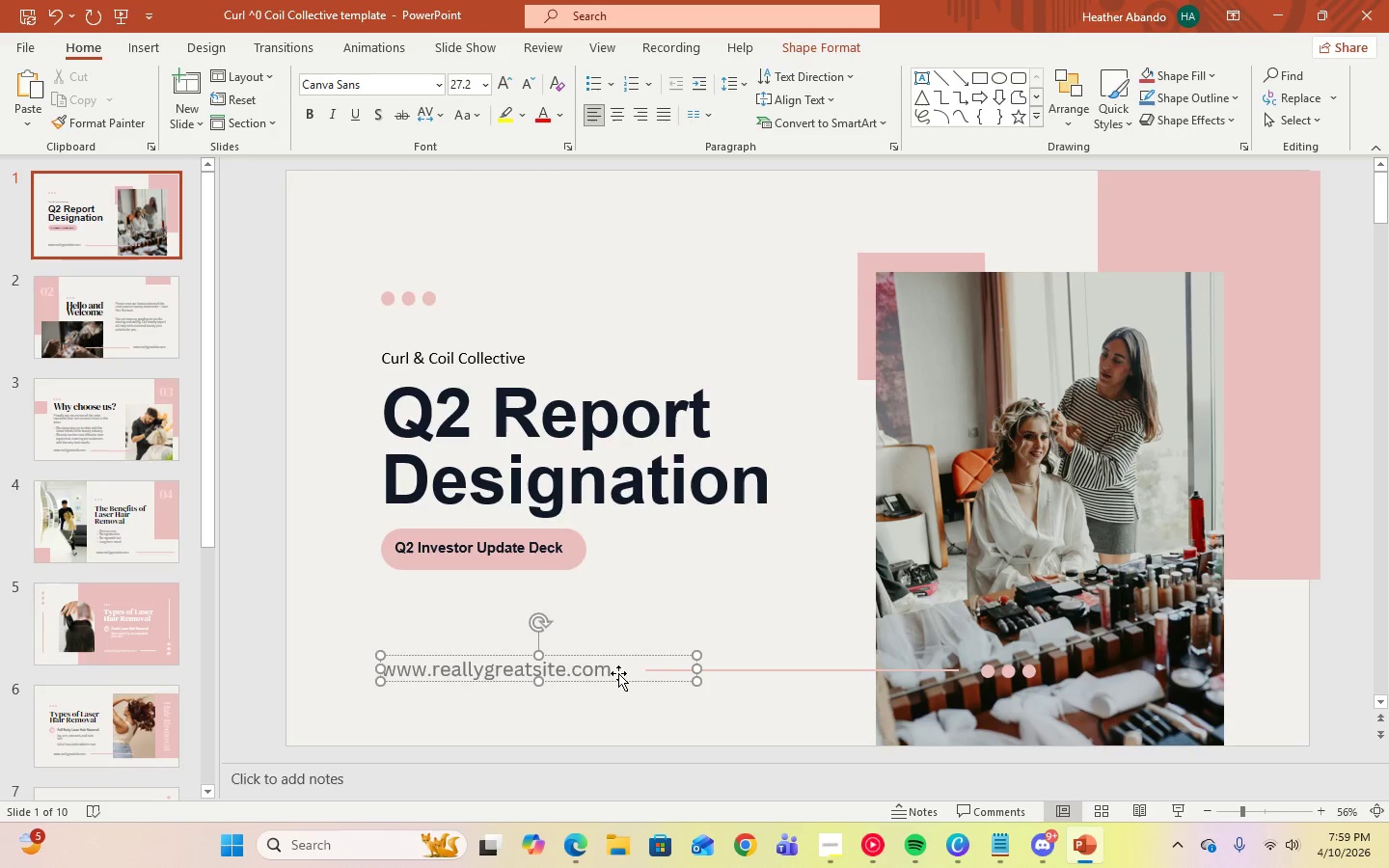 
key(Control+A)
 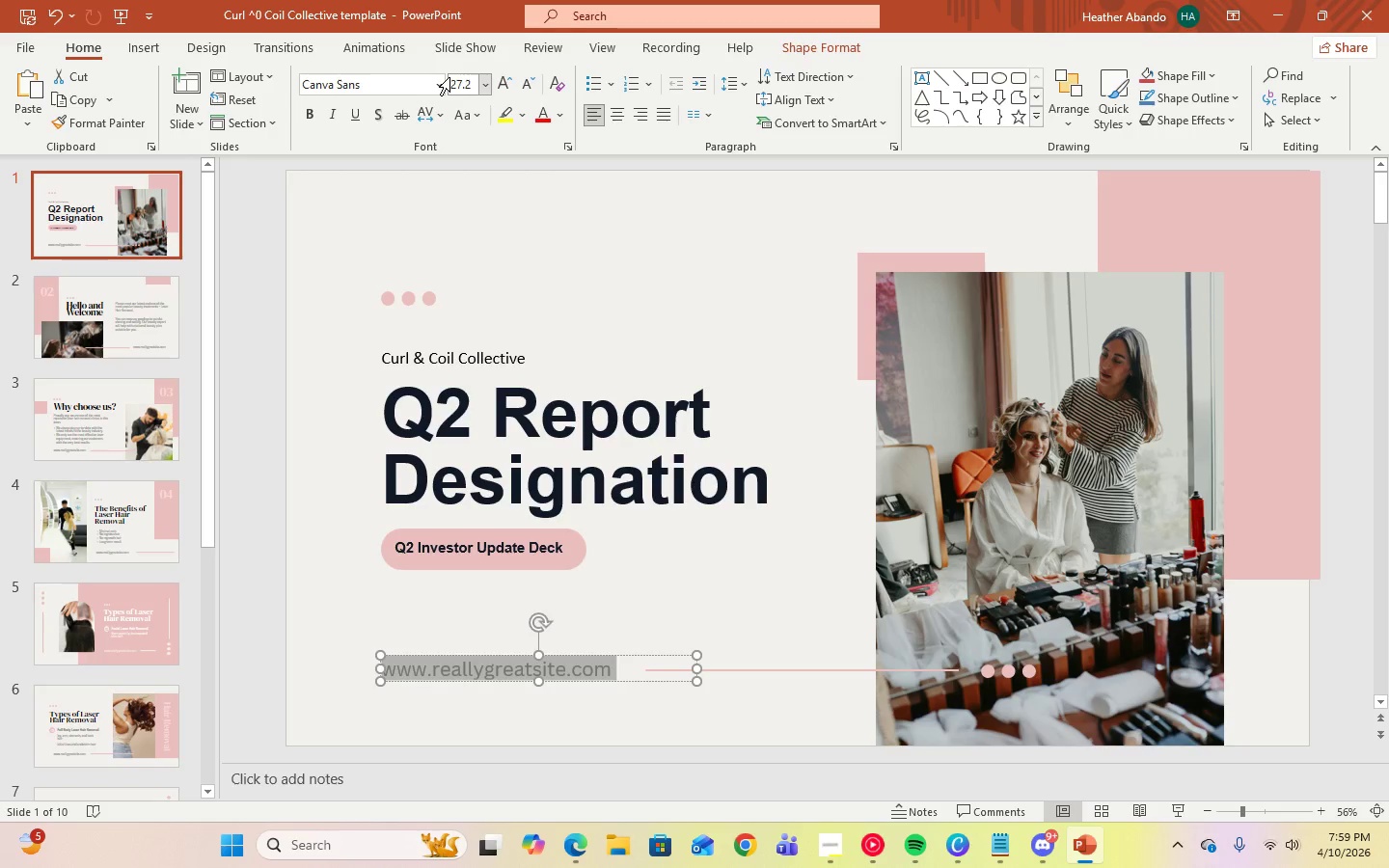 
left_click([442, 82])
 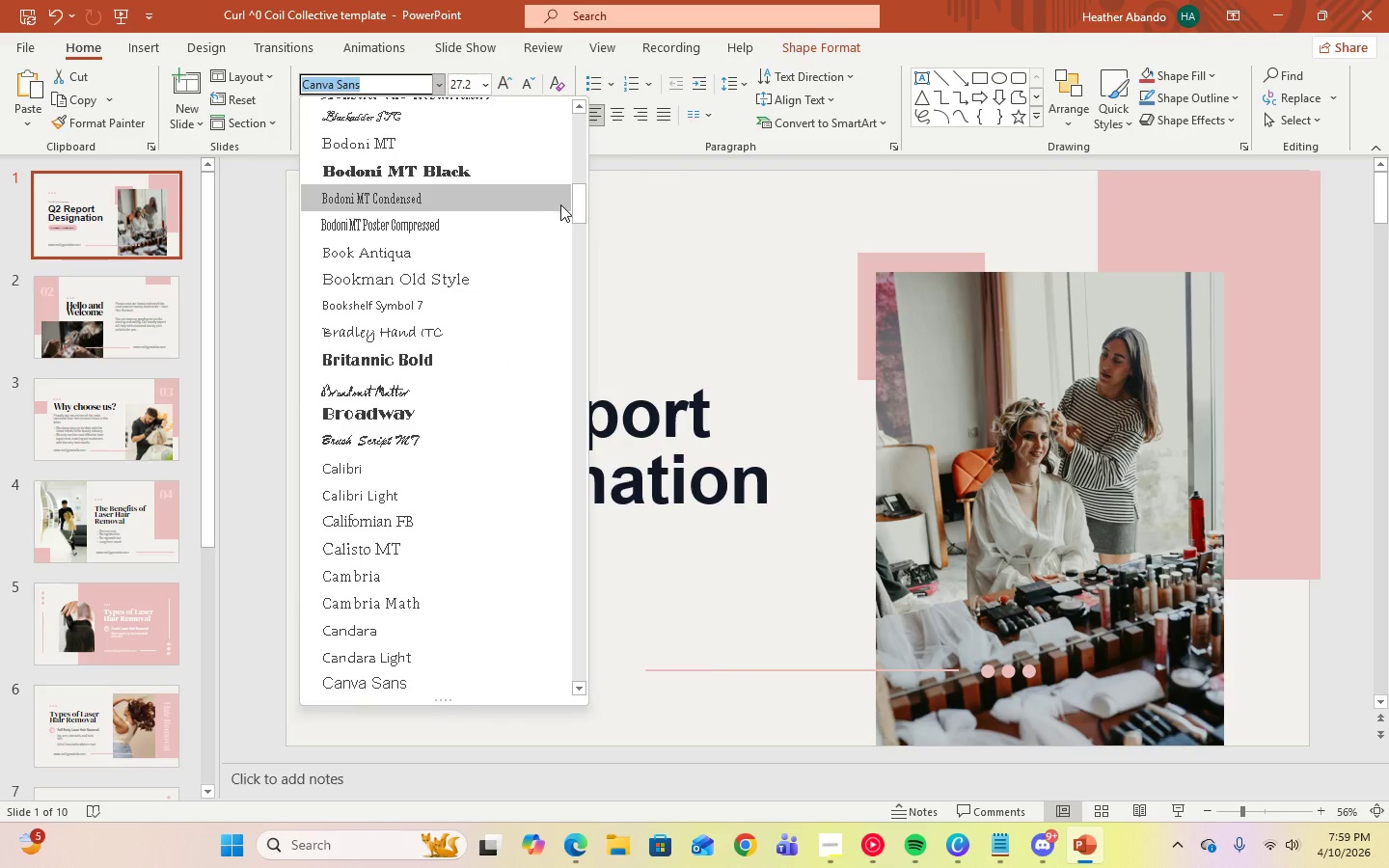 
left_click_drag(start_coordinate=[579, 211], to_coordinate=[586, 130])
 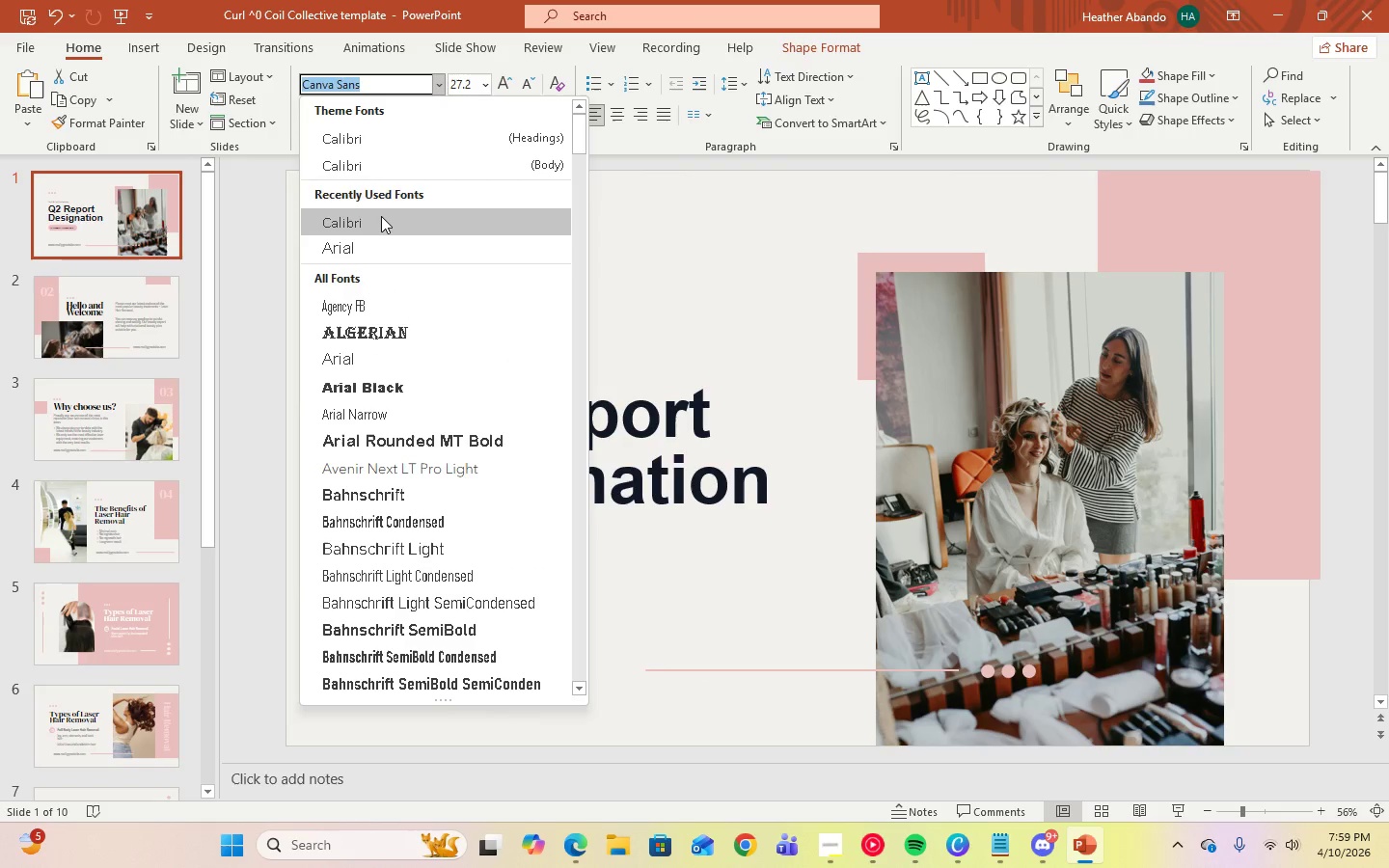 
left_click([381, 216])
 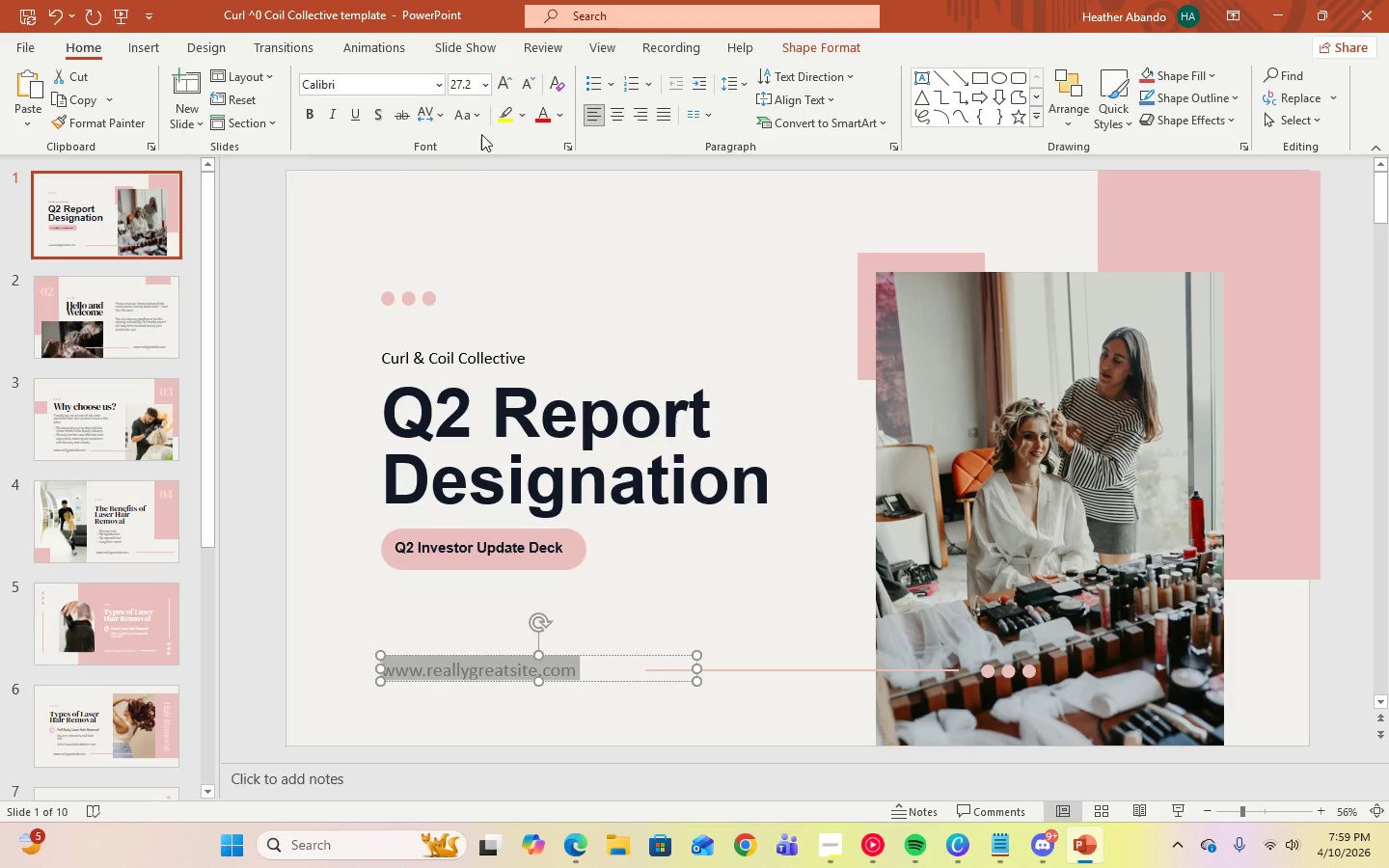 
left_click([485, 92])
 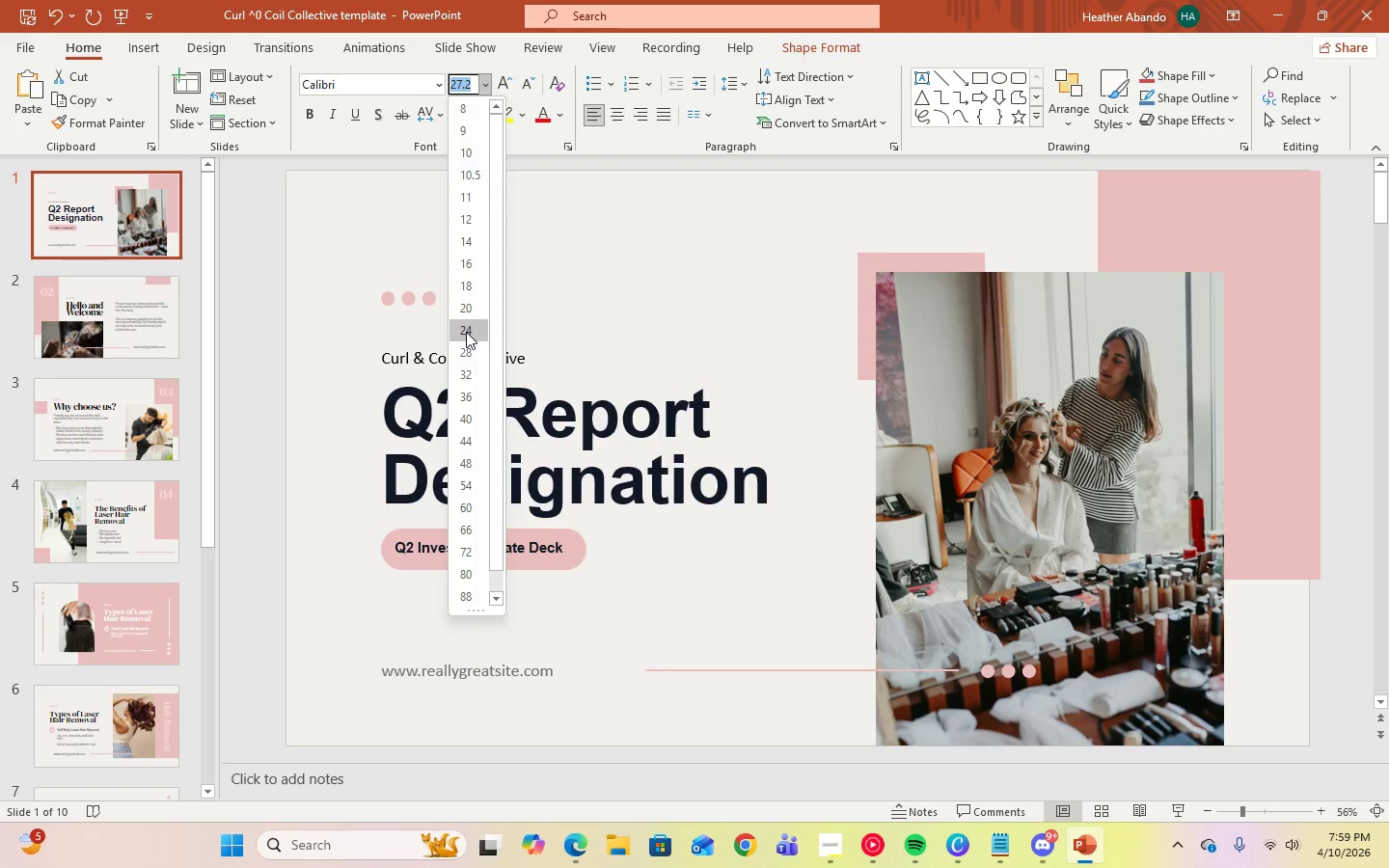 
left_click([466, 332])
 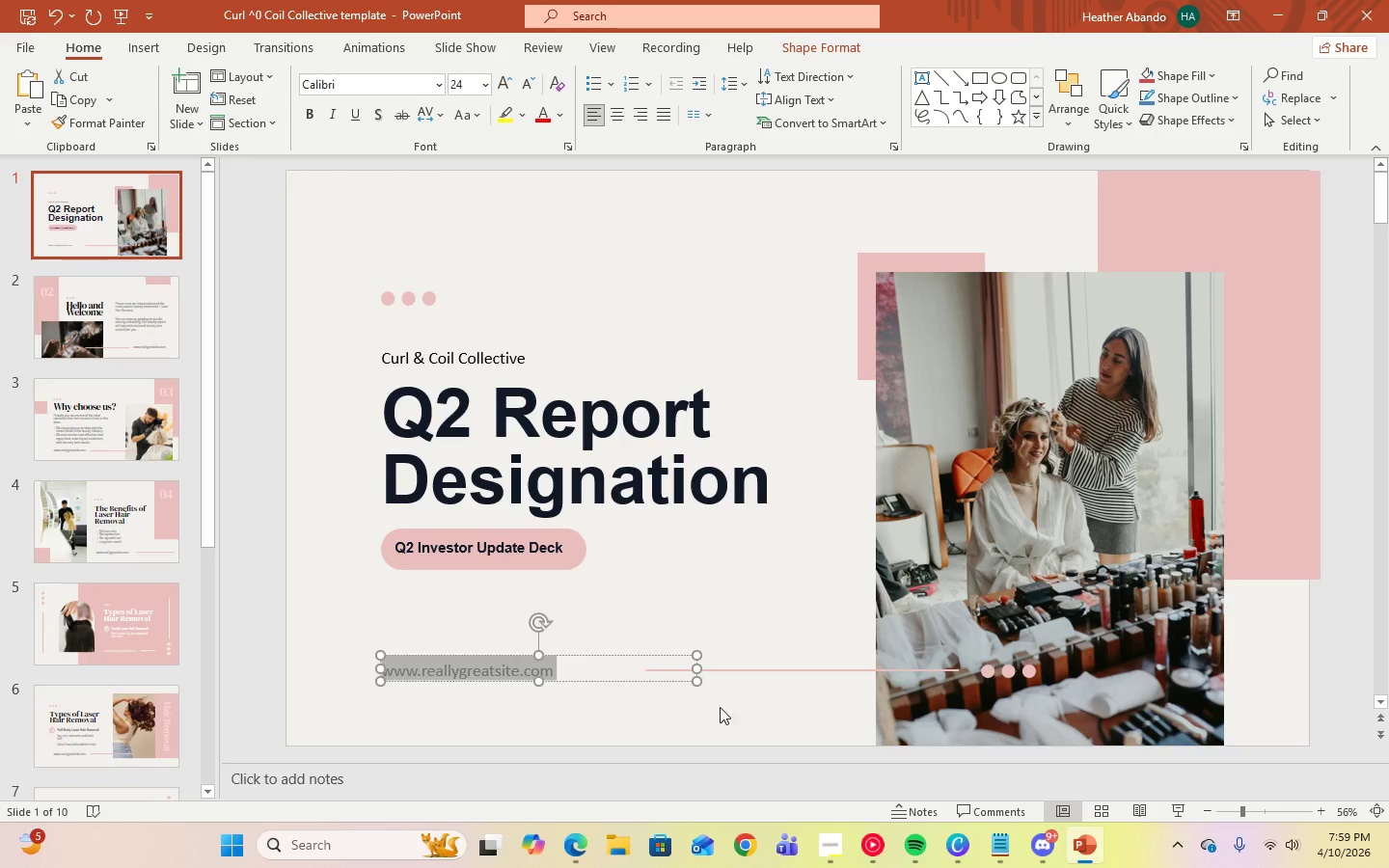 
left_click([765, 715])
 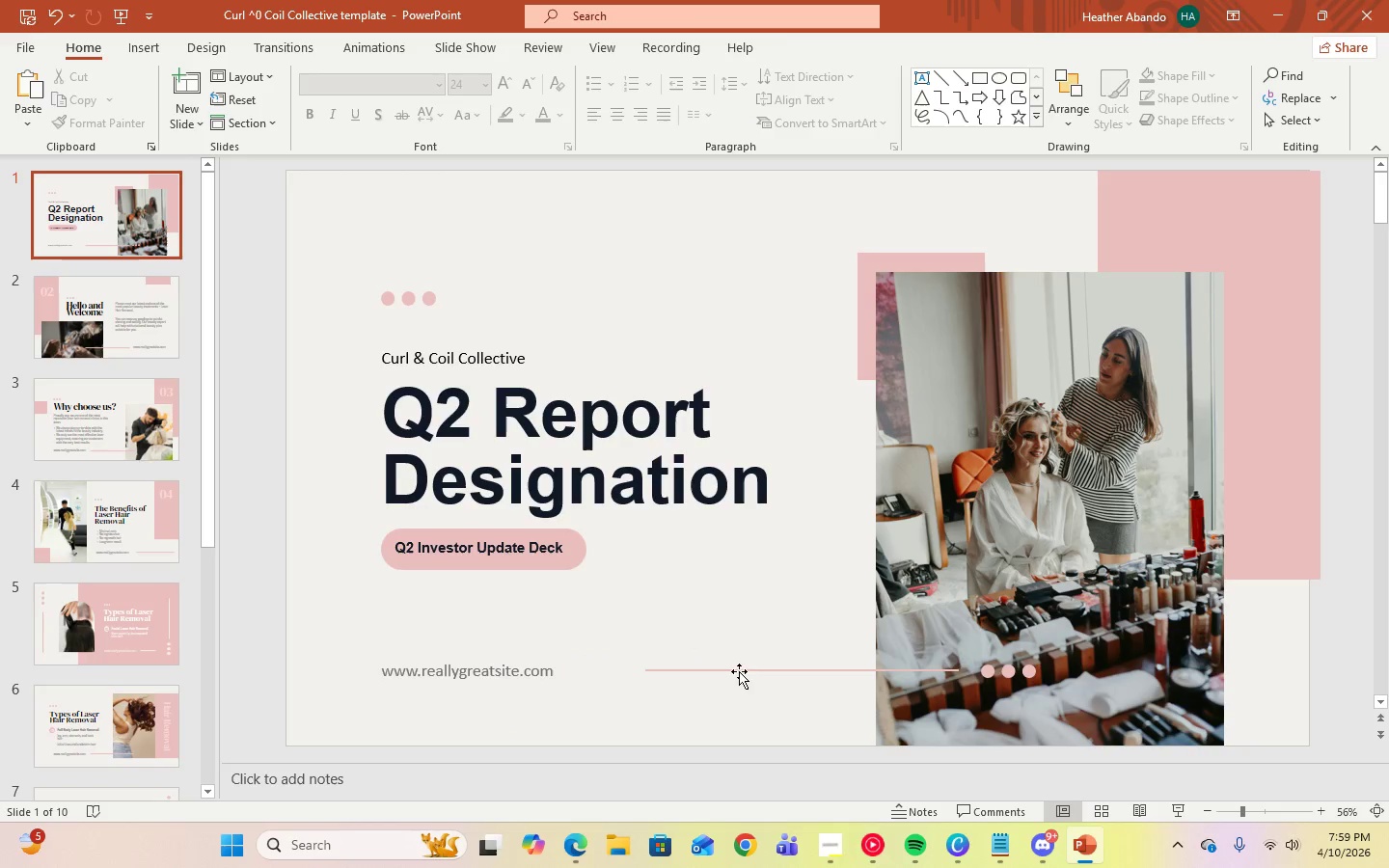 
left_click([739, 671])
 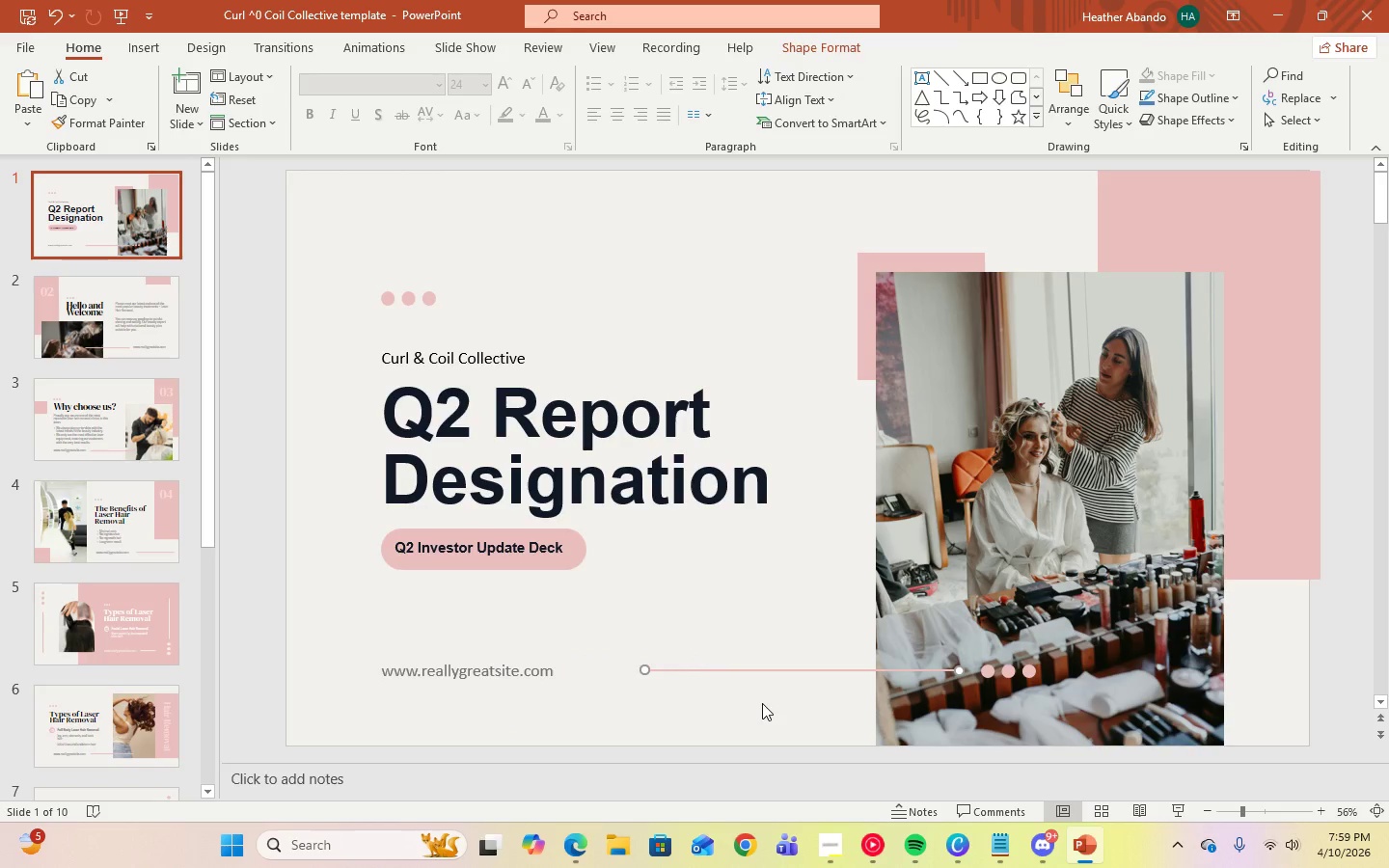 
left_click([762, 703])
 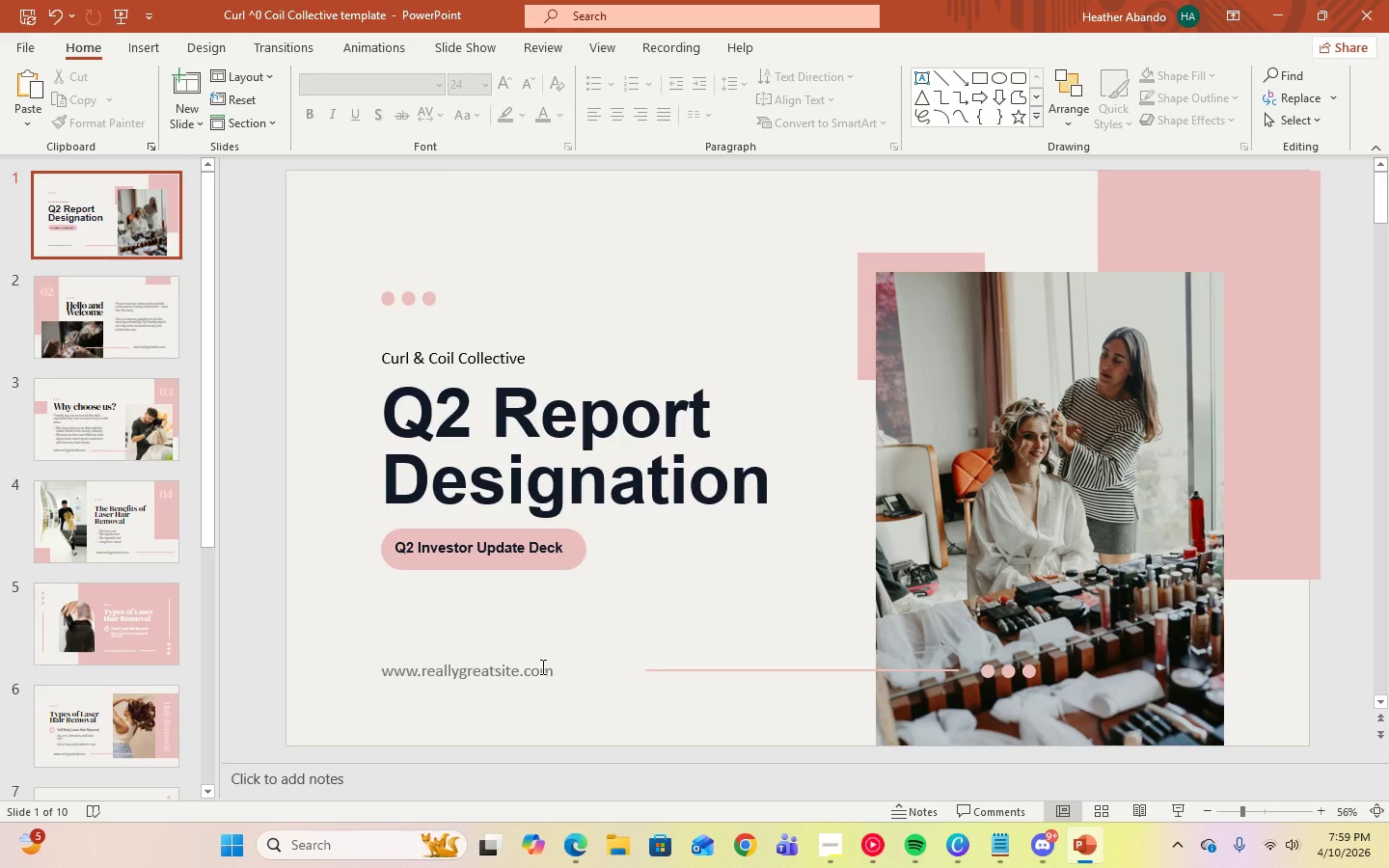 
left_click([549, 666])
 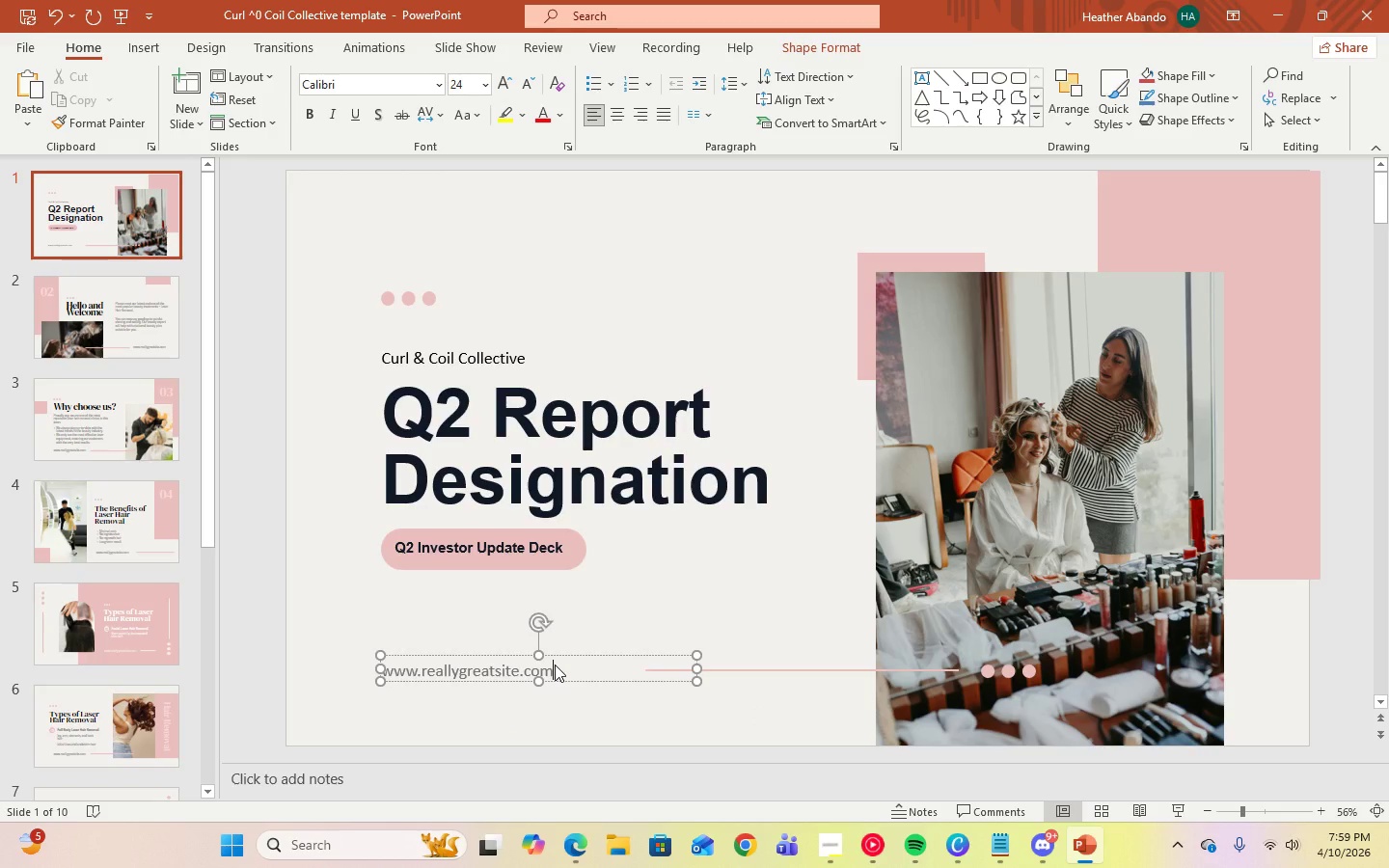 
hold_key(key=Backspace, duration=0.84)
 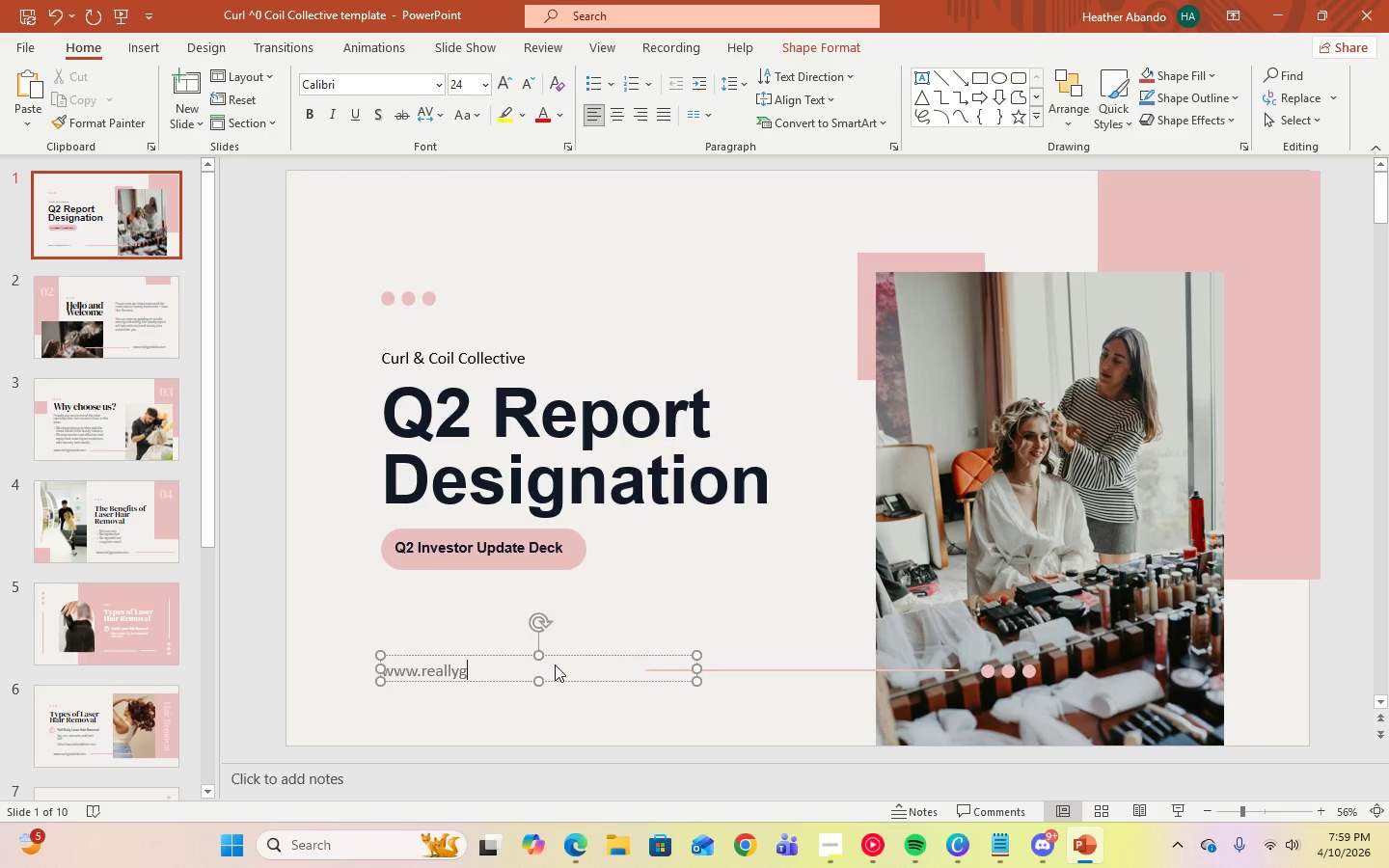 
key(Backspace)
key(Backspace)
key(Backspace)
key(Backspace)
key(Backspace)
key(Backspace)
key(Backspace)
type(curlandcoilcollective.com)
 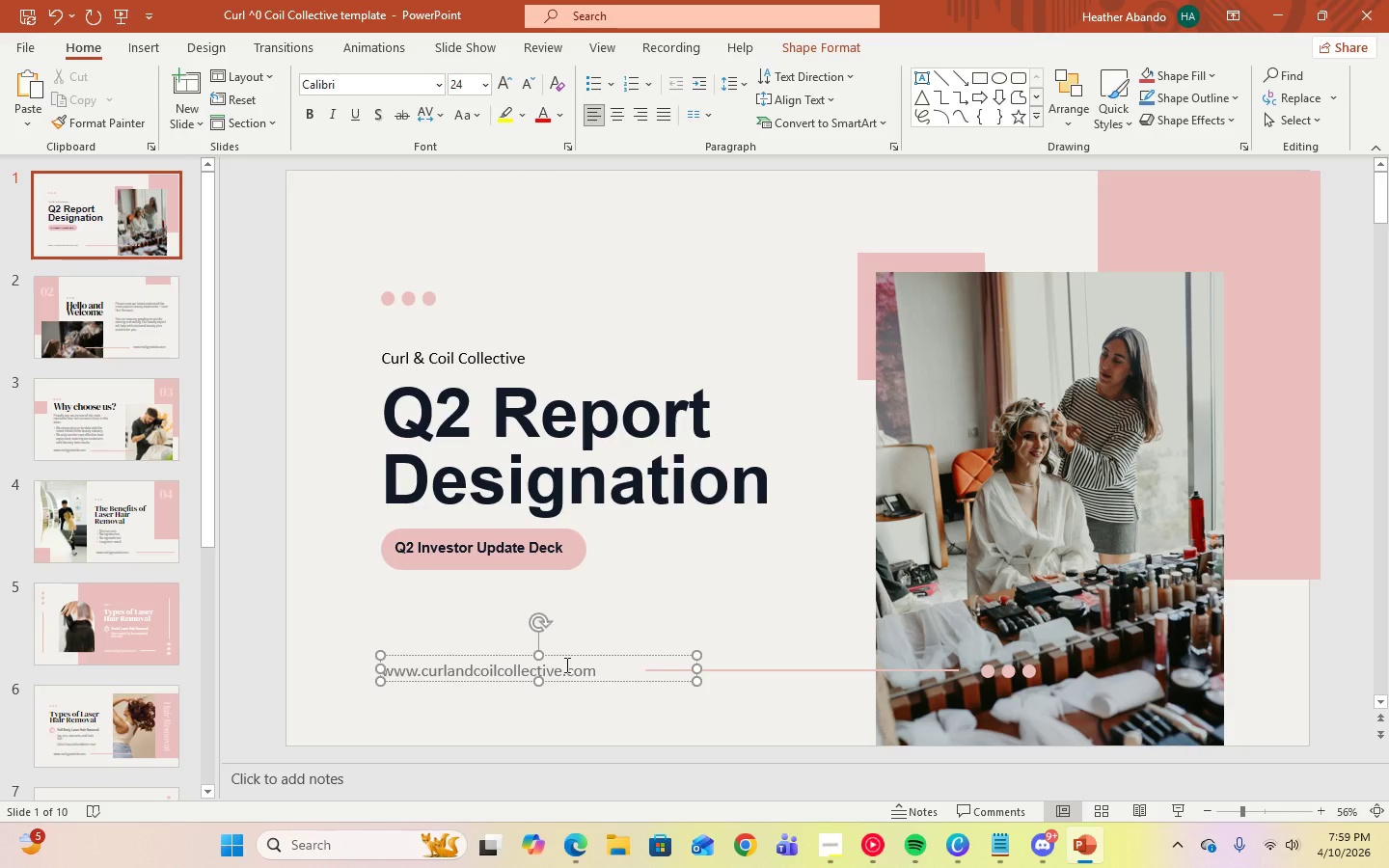 
left_click([640, 693])
 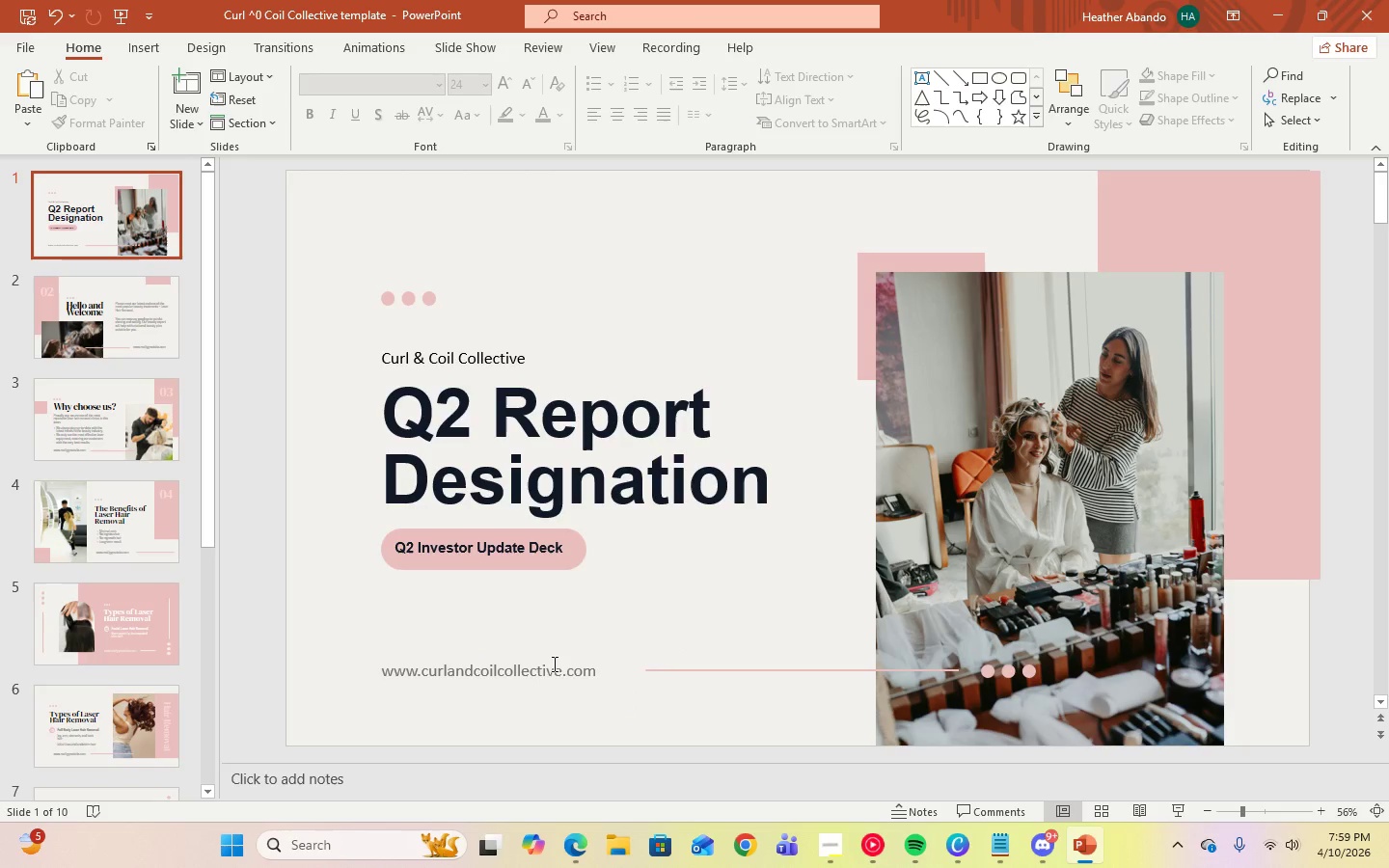 
left_click([553, 663])
 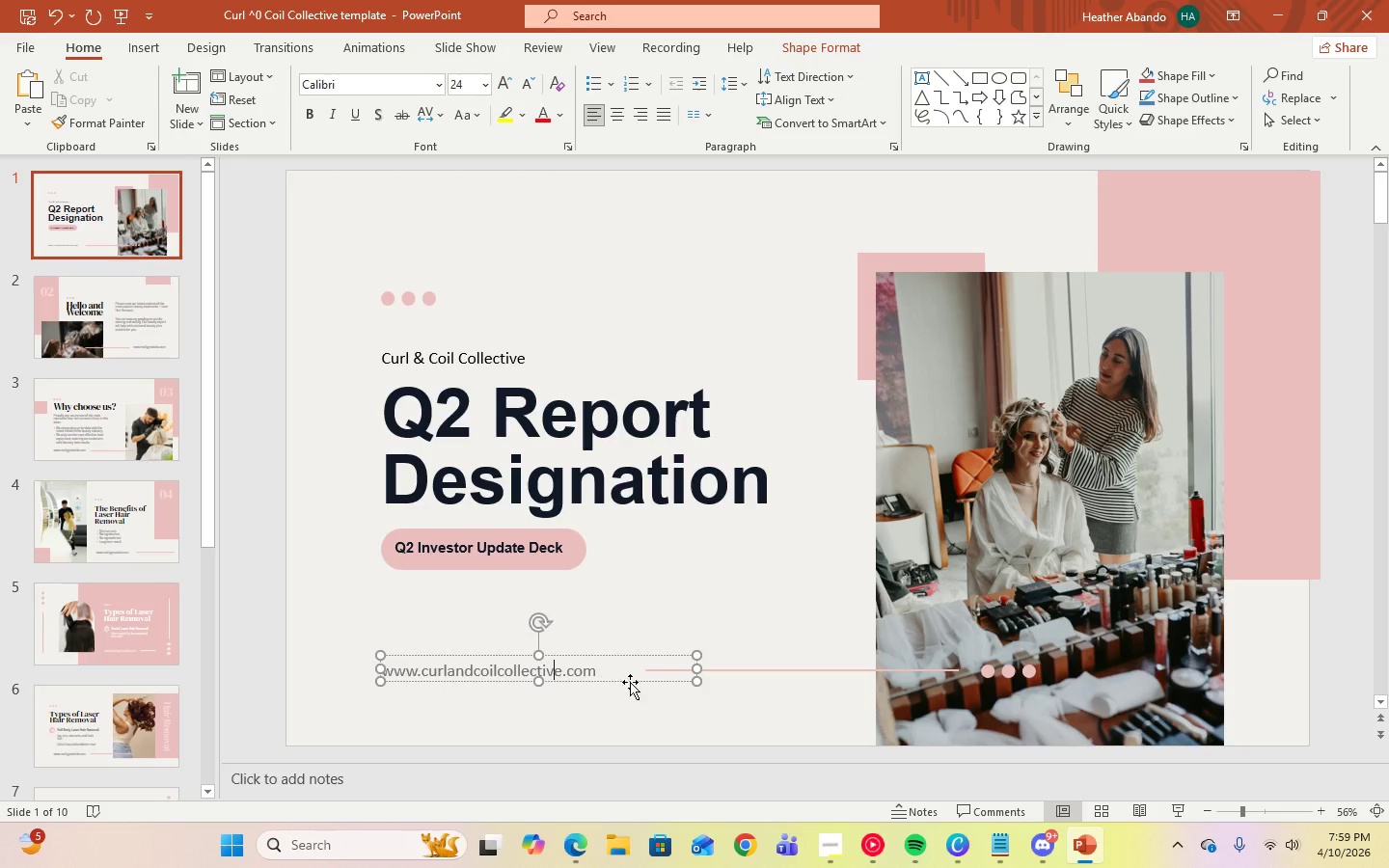 
left_click([642, 685])
 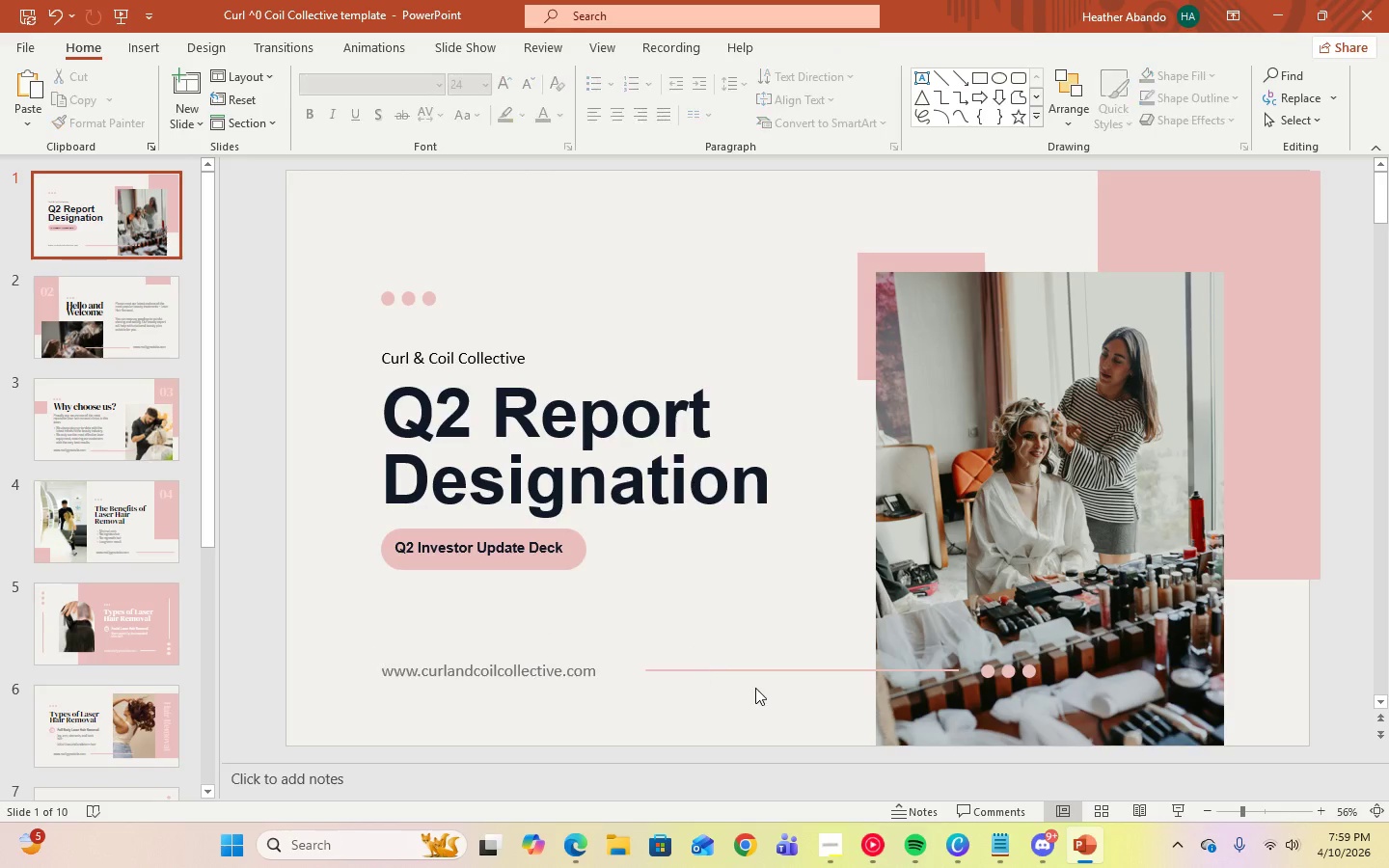 
double_click([681, 674])
 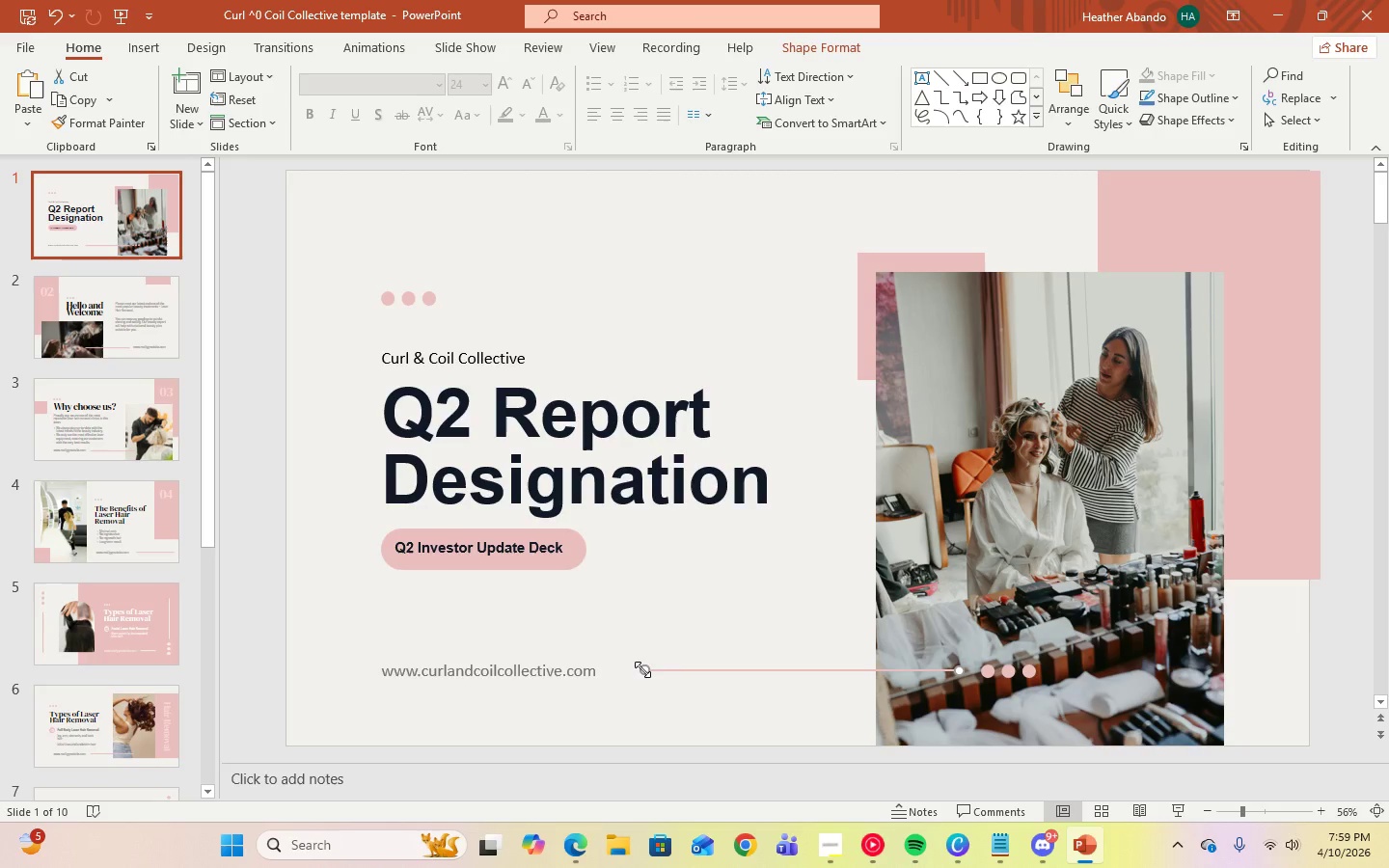 
hold_key(key=ShiftLeft, duration=1.5)
left_click_drag(start_coordinate=[644, 672], to_coordinate=[607, 671])
 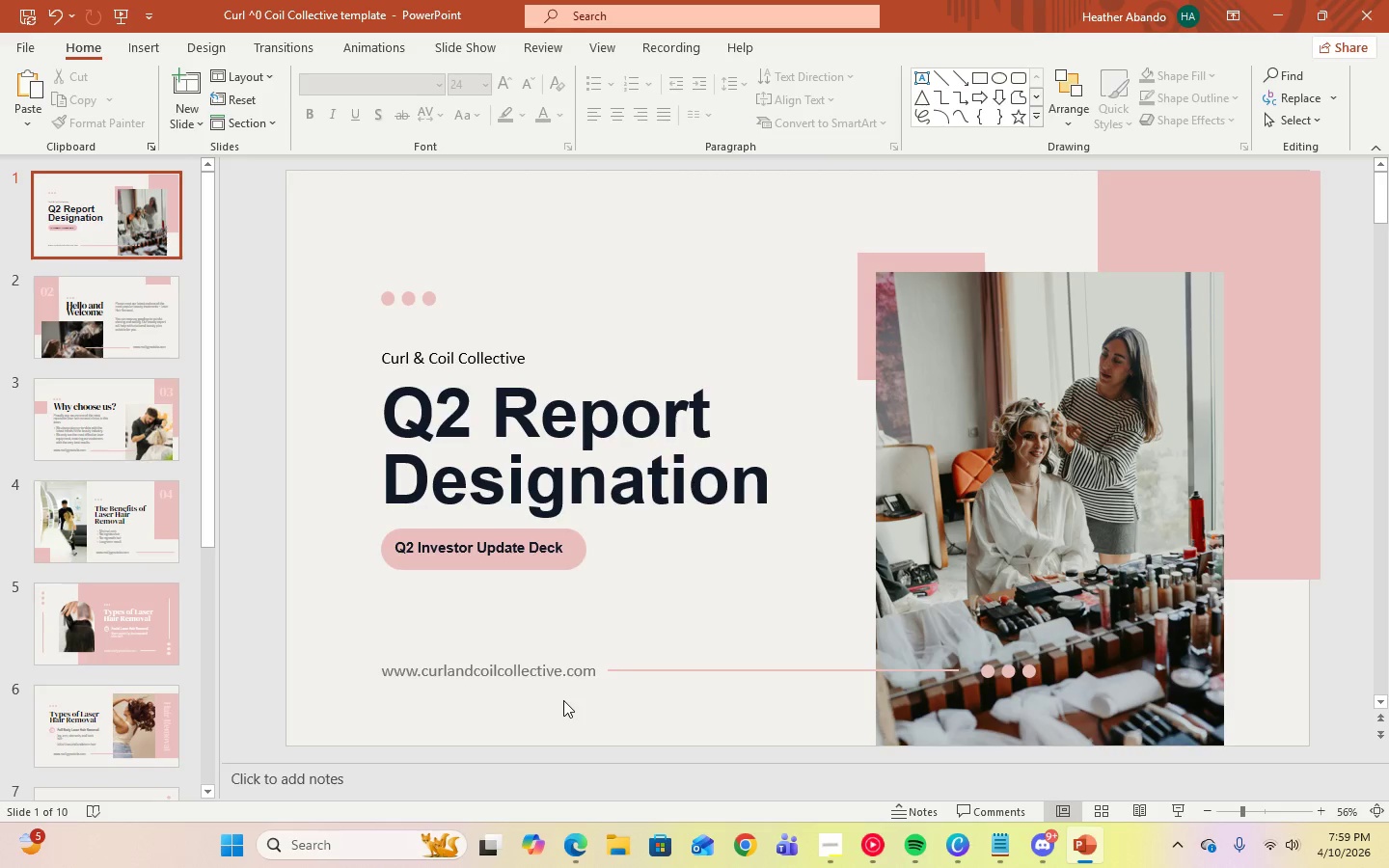 
hold_key(key=ShiftLeft, duration=1.16)
 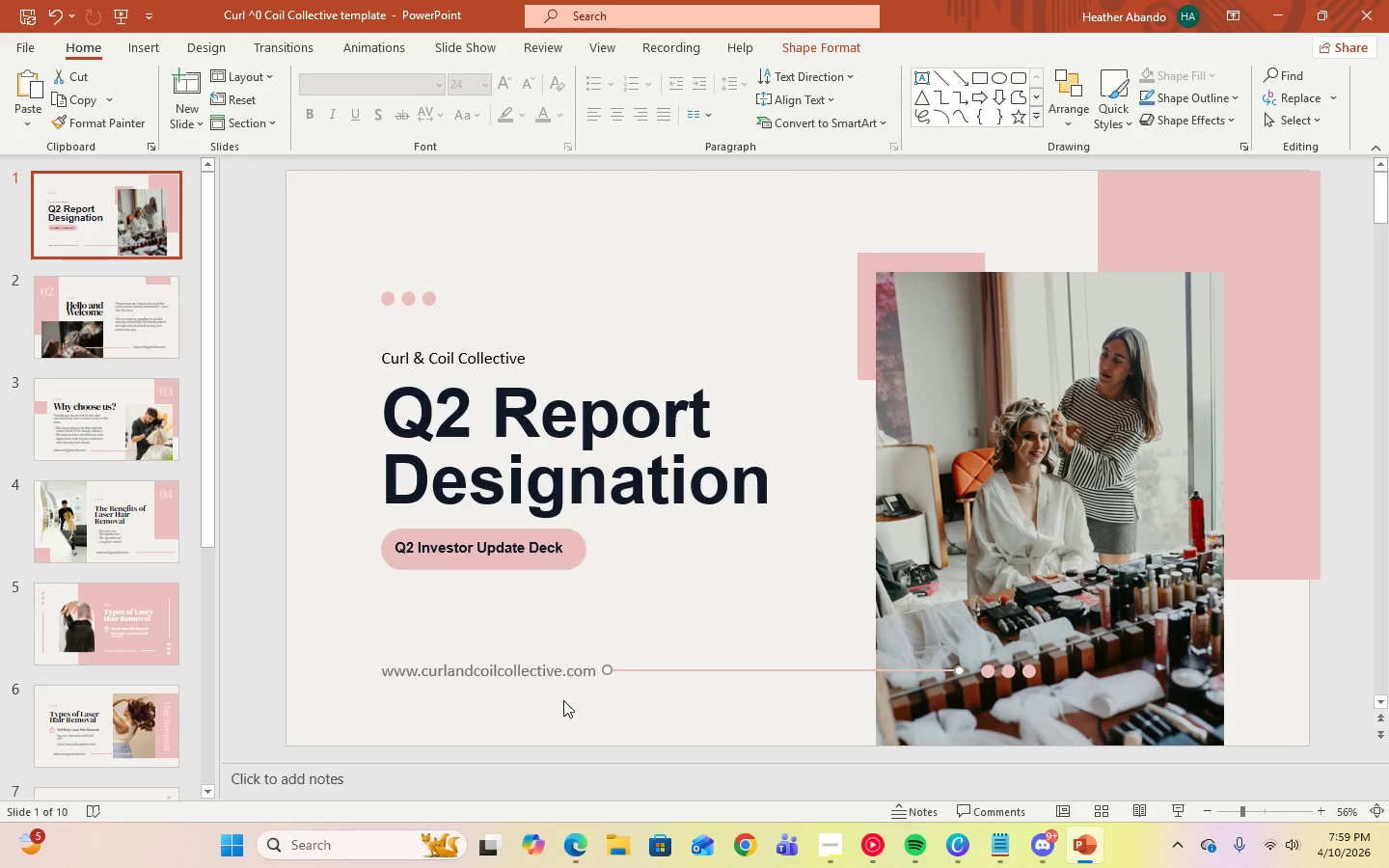 
left_click([563, 700])
 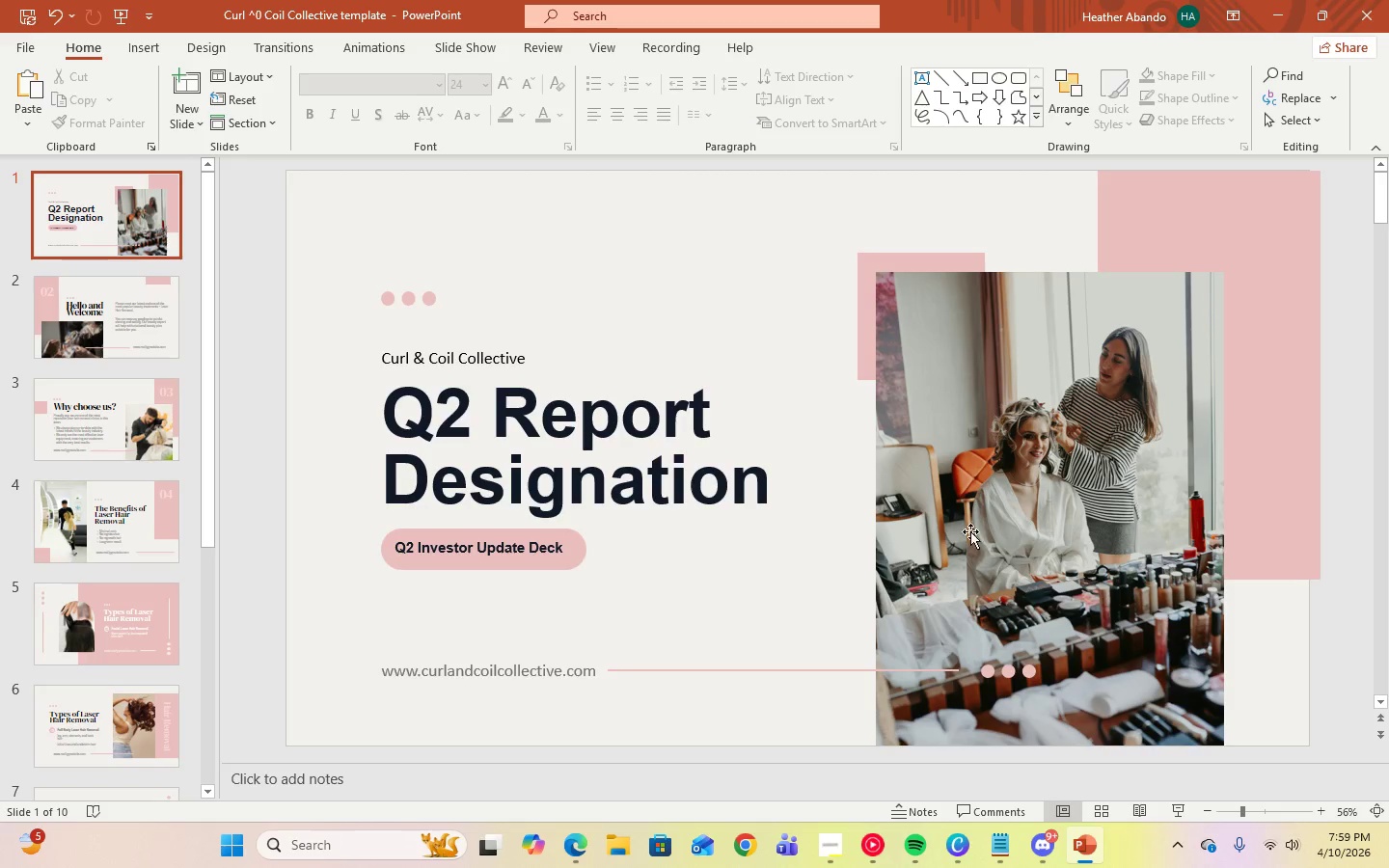 
left_click([990, 673])
 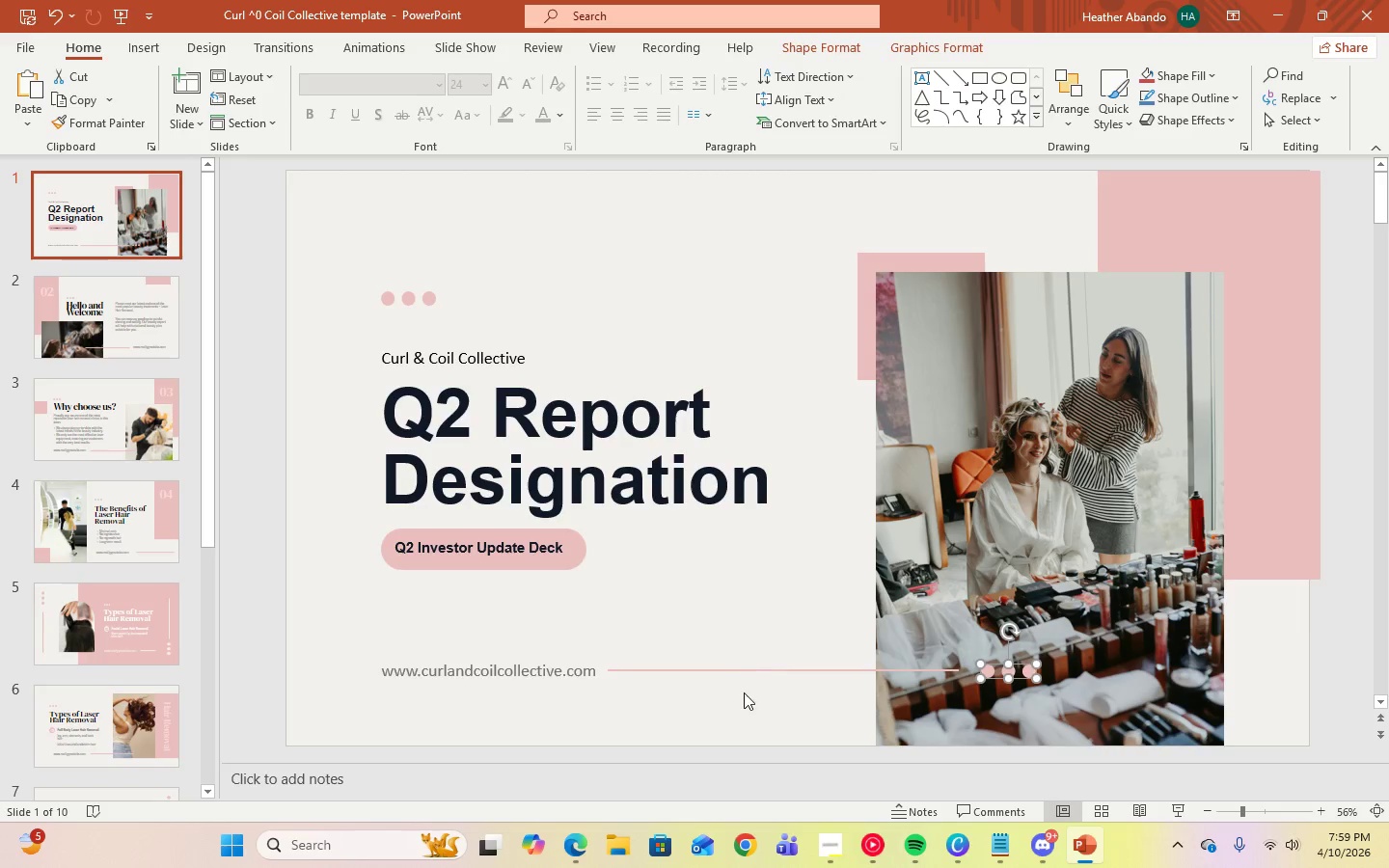 
left_click([744, 692])
 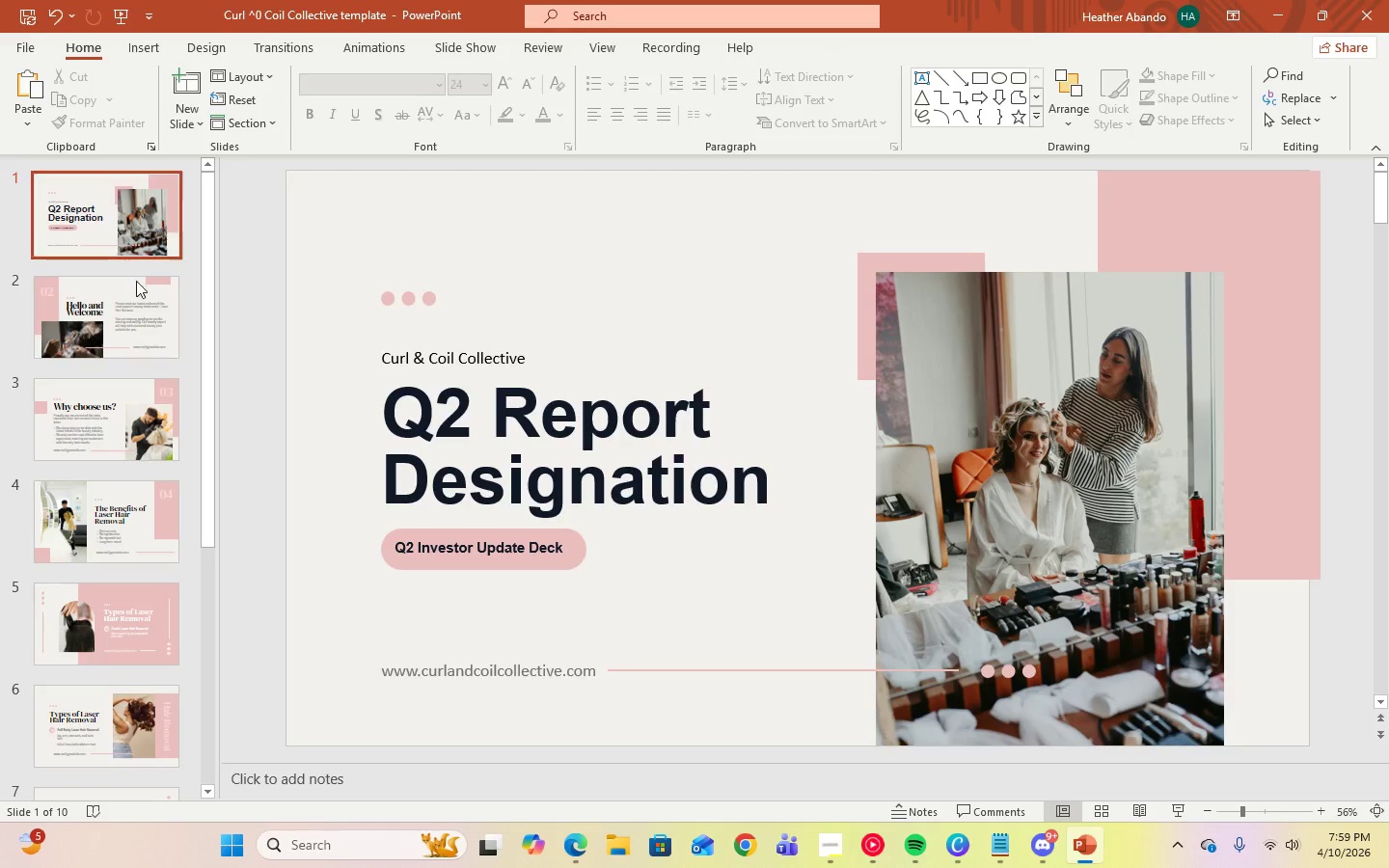 
left_click([142, 300])
 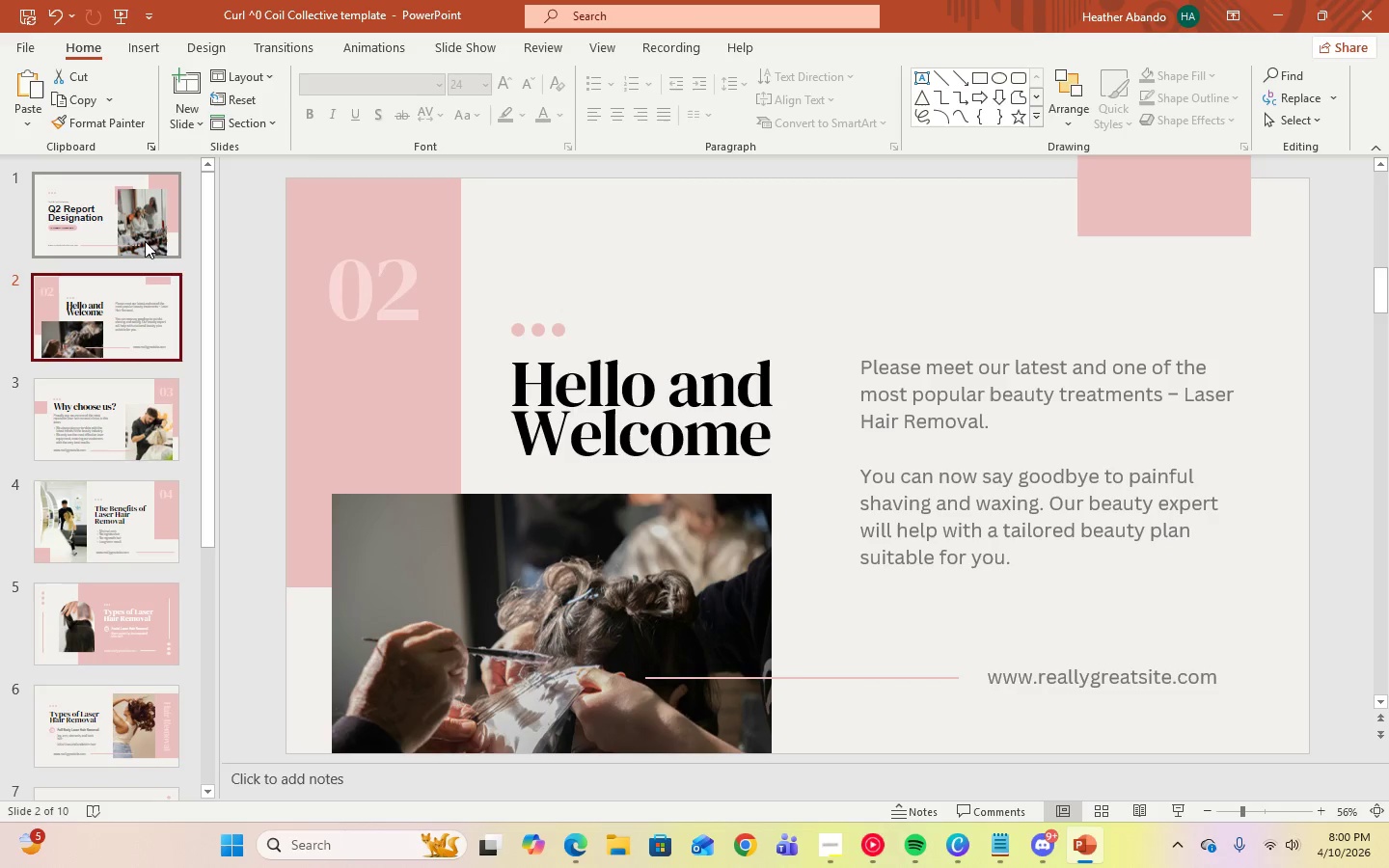 
left_click([138, 227])
 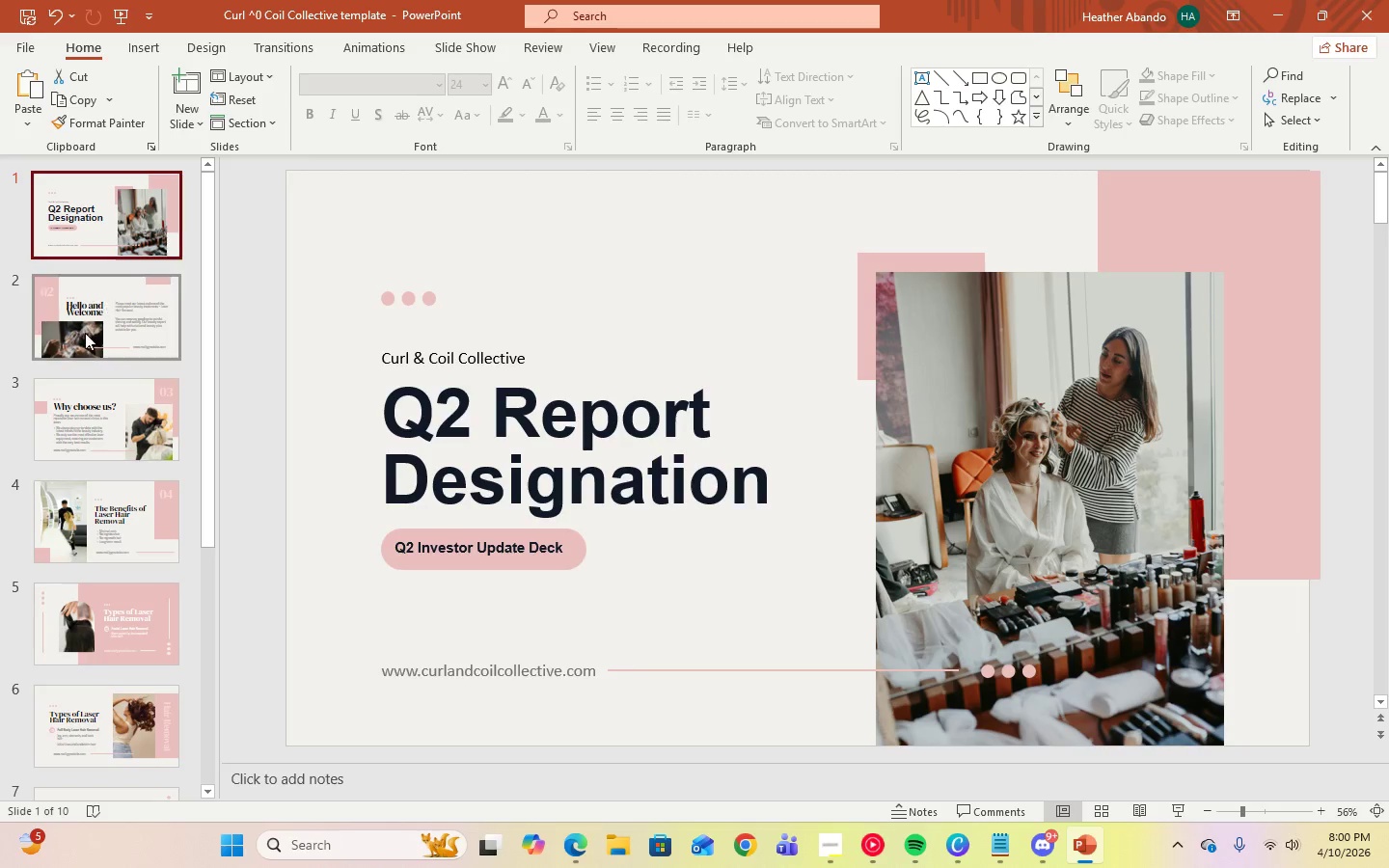 
left_click([85, 336])
 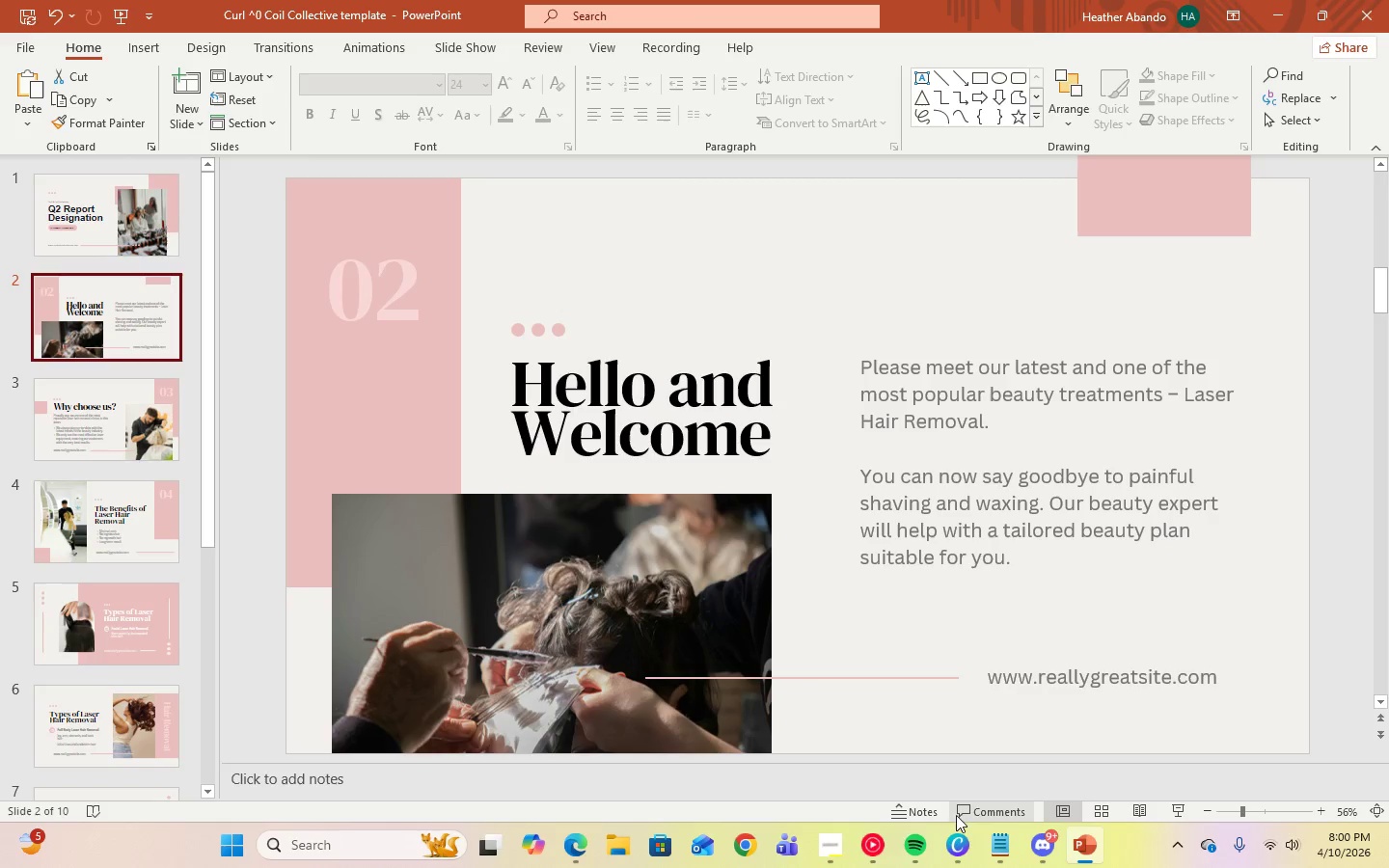 
left_click([830, 850])